 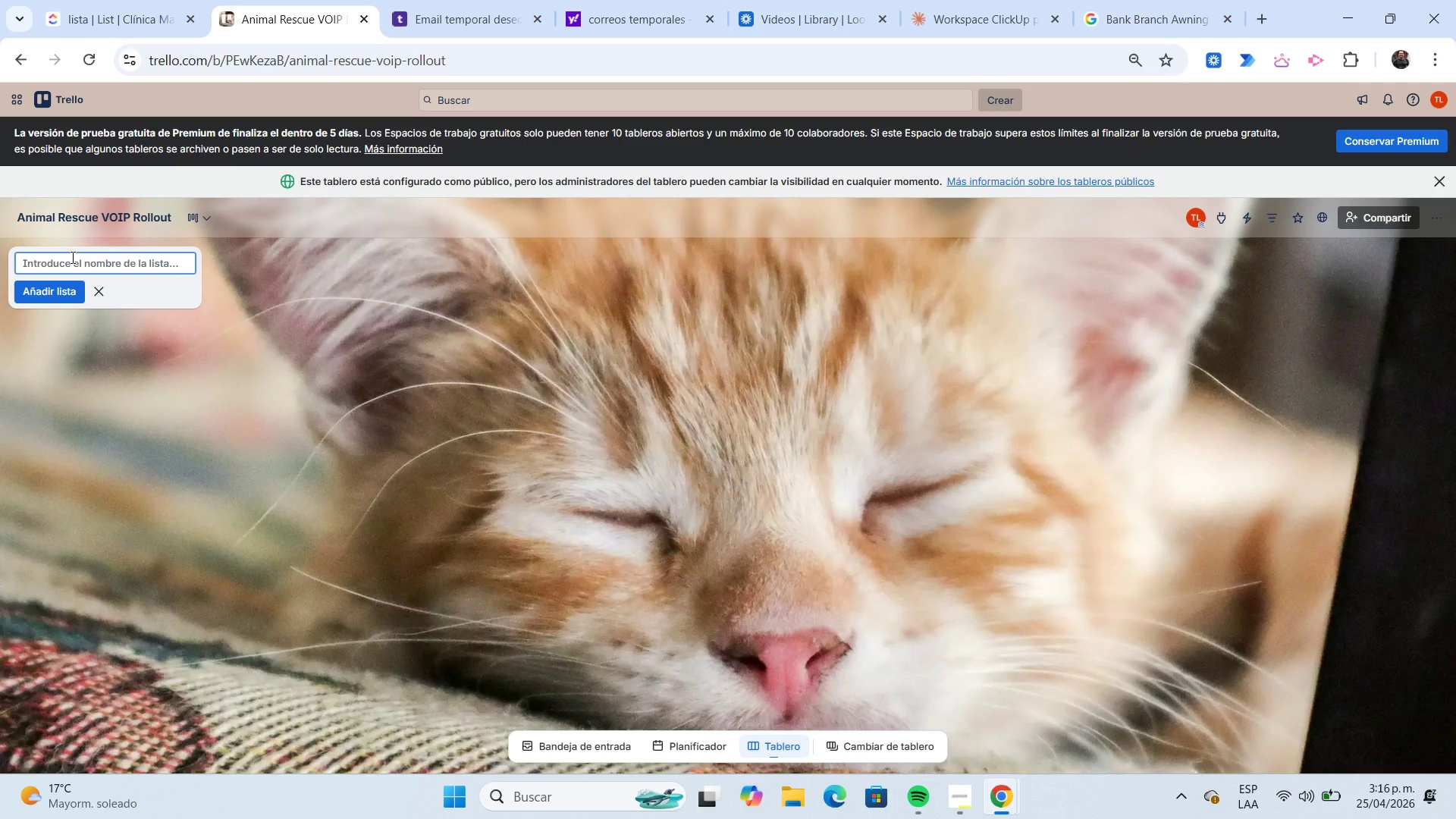 
type(Equipment Procurement)
 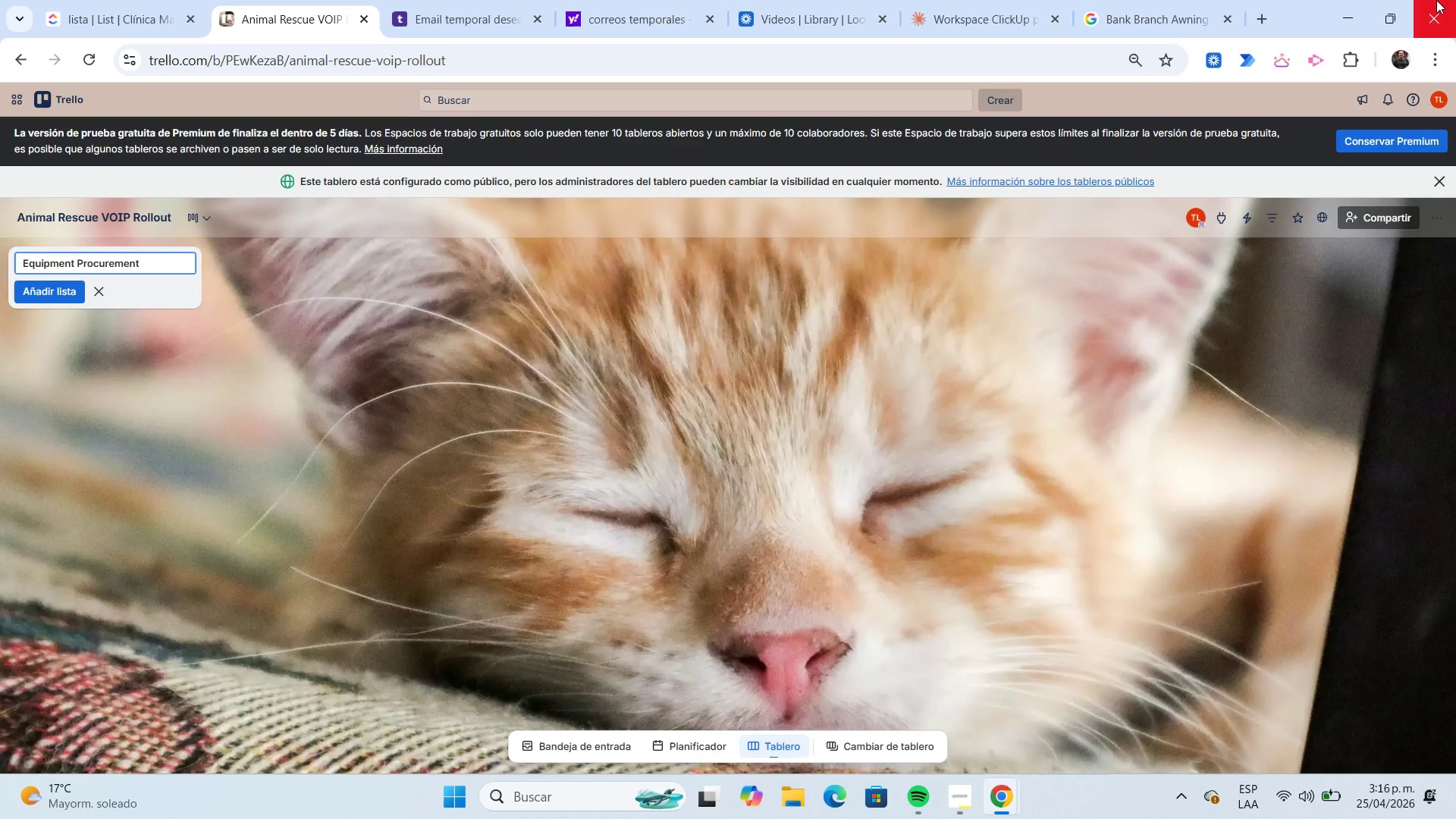 
key(Enter)
 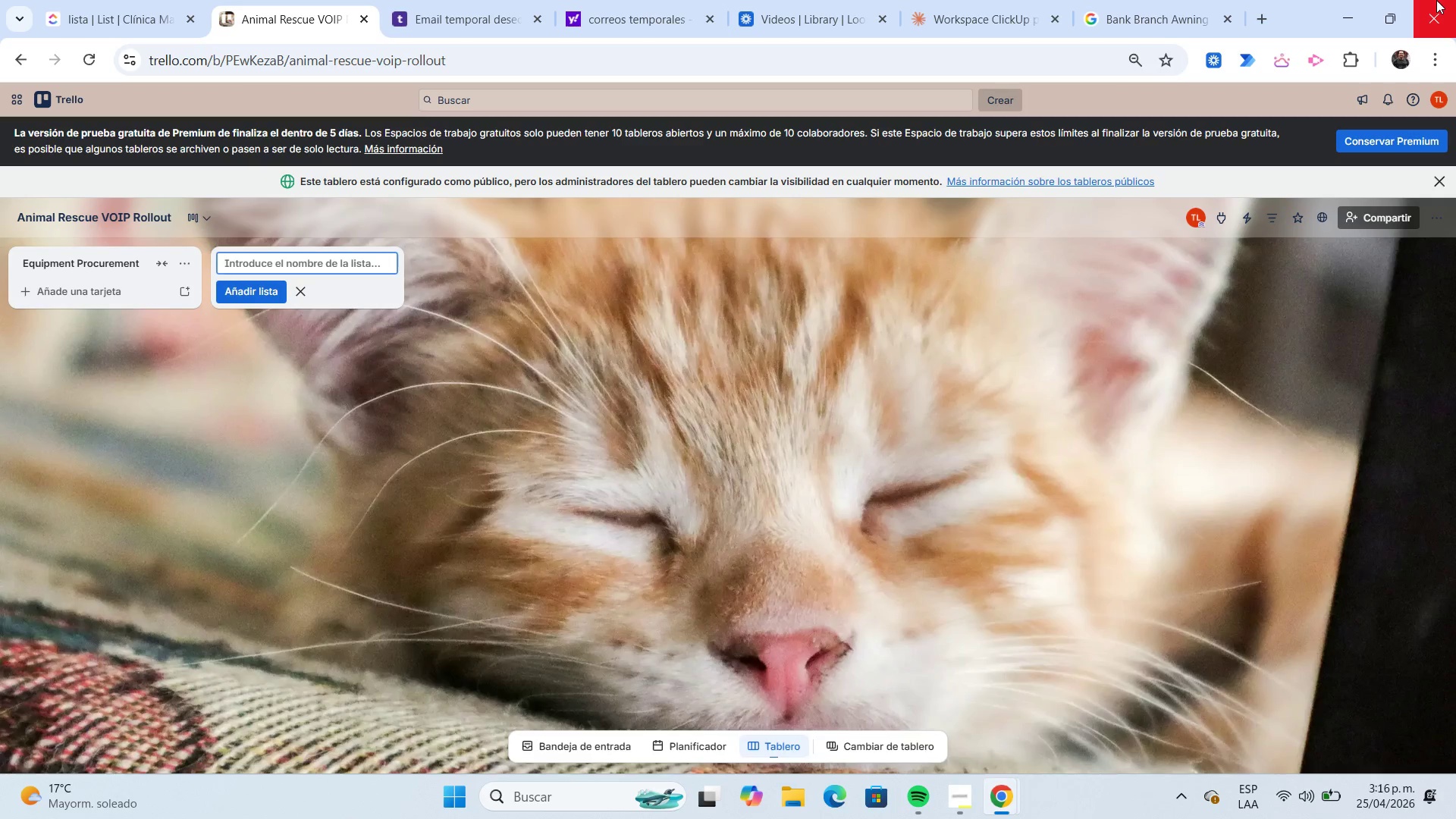 
type(Extension Mapping)
 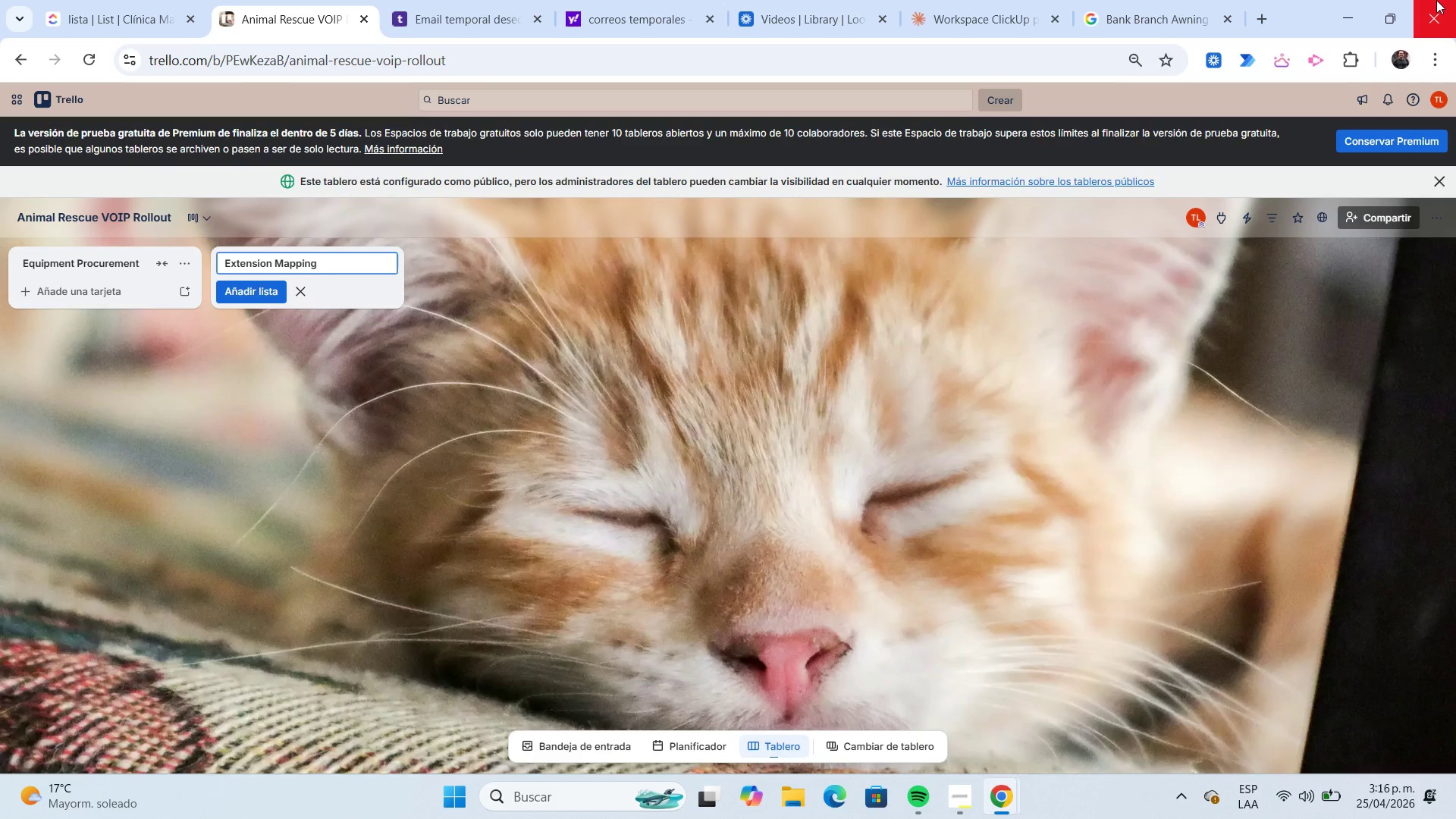 
key(Enter)
 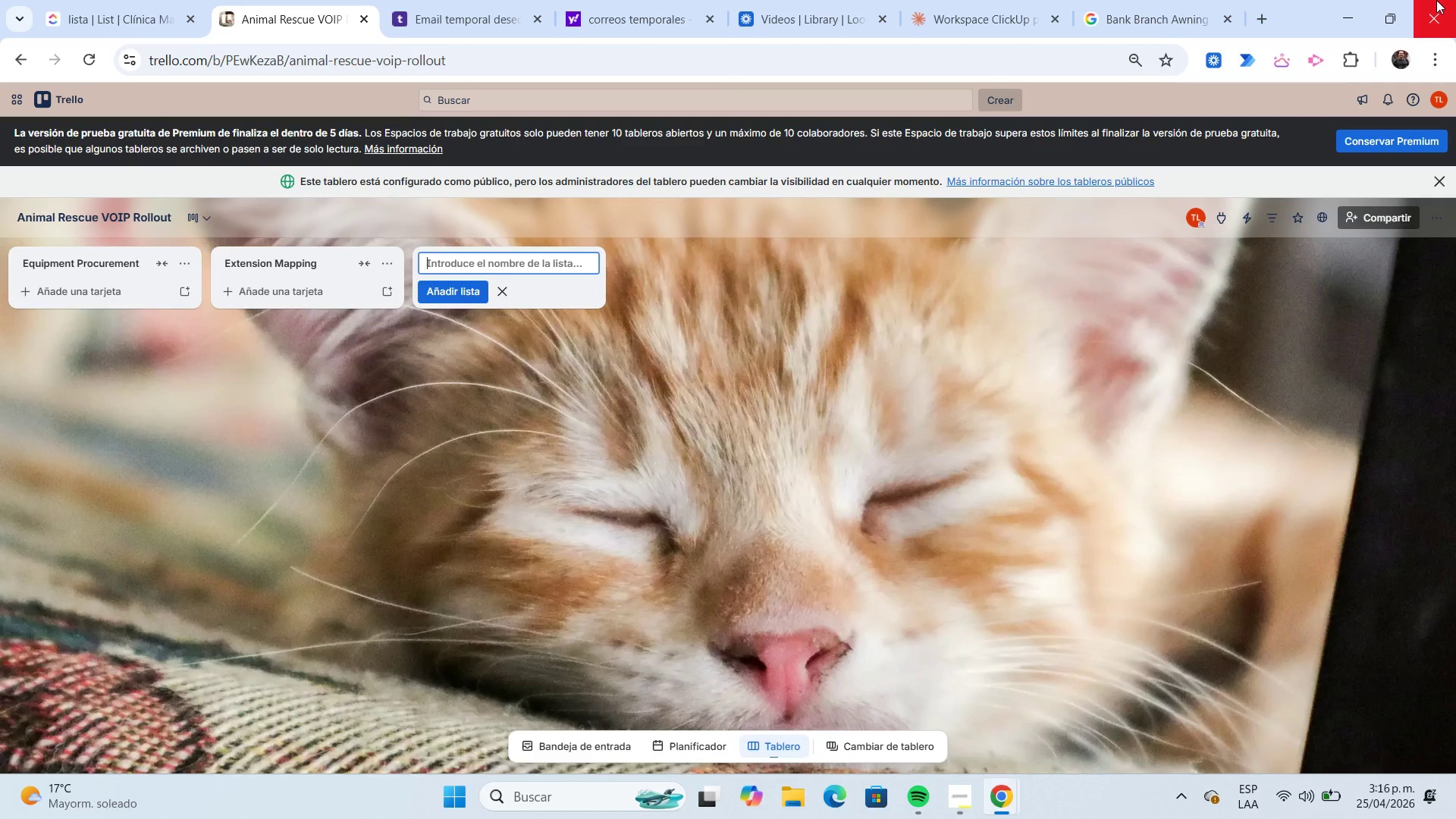 
type(IVR / Menu Logic)
 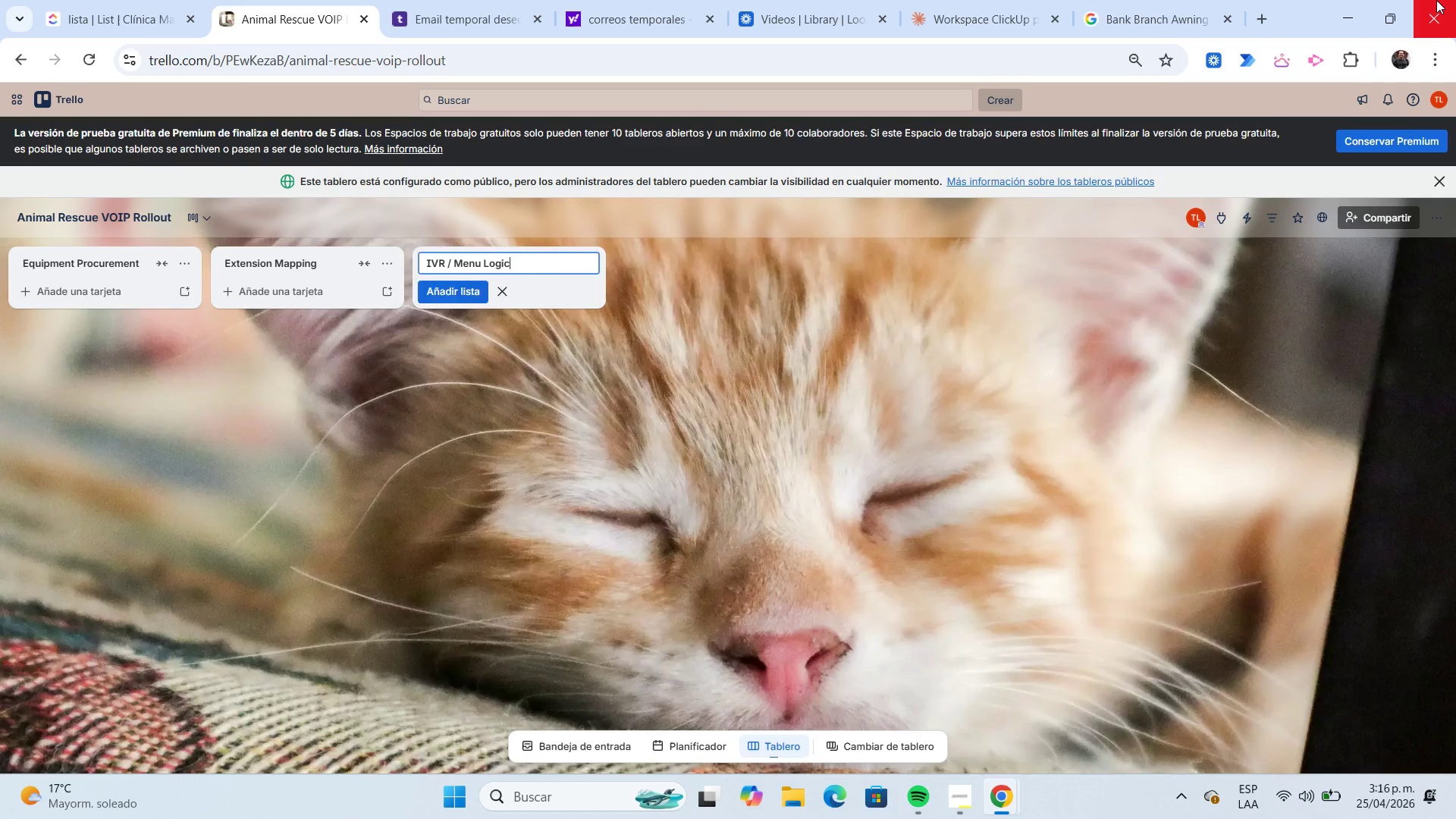 
key(Enter)
 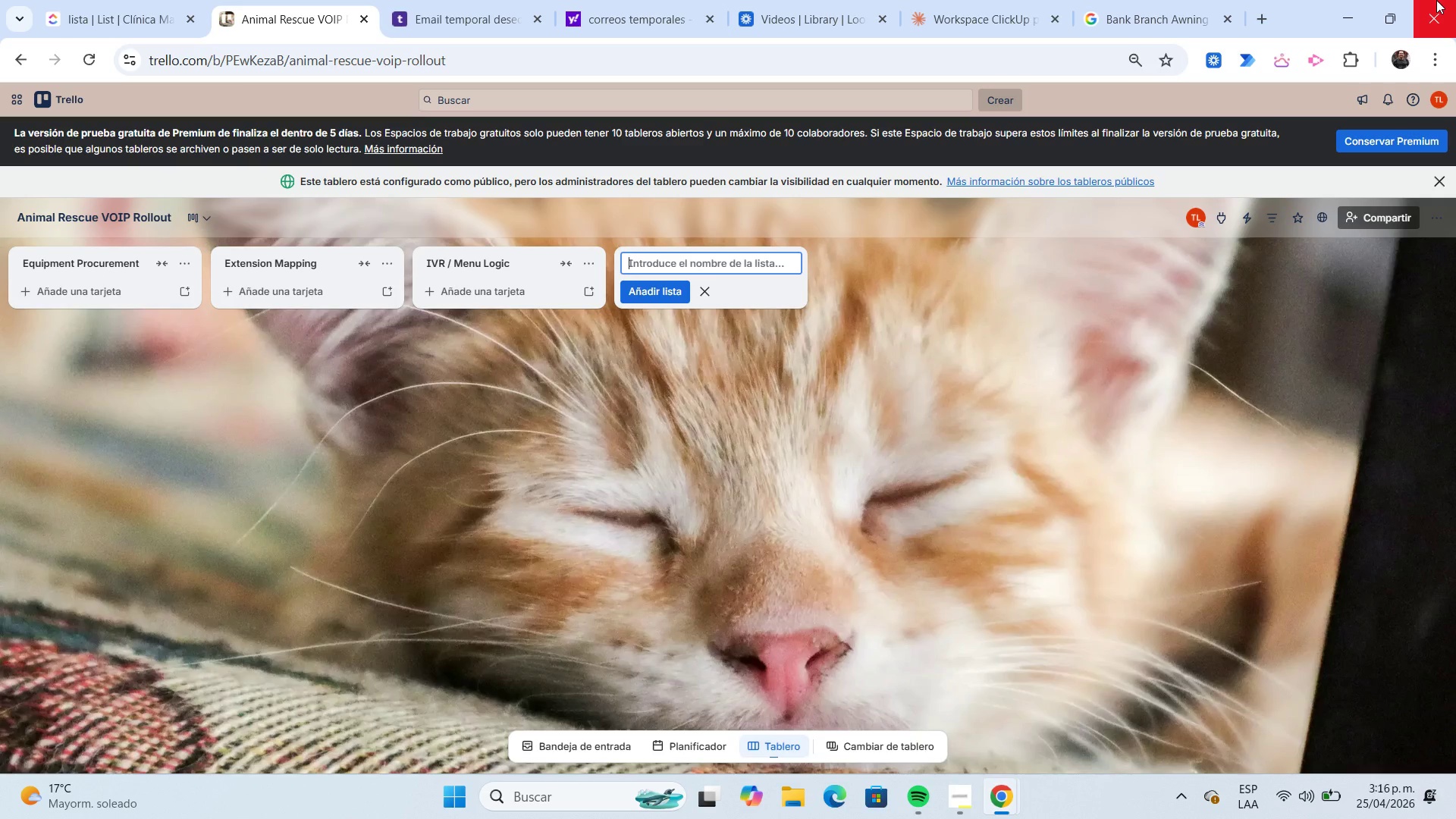 
type(Testing Phase)
 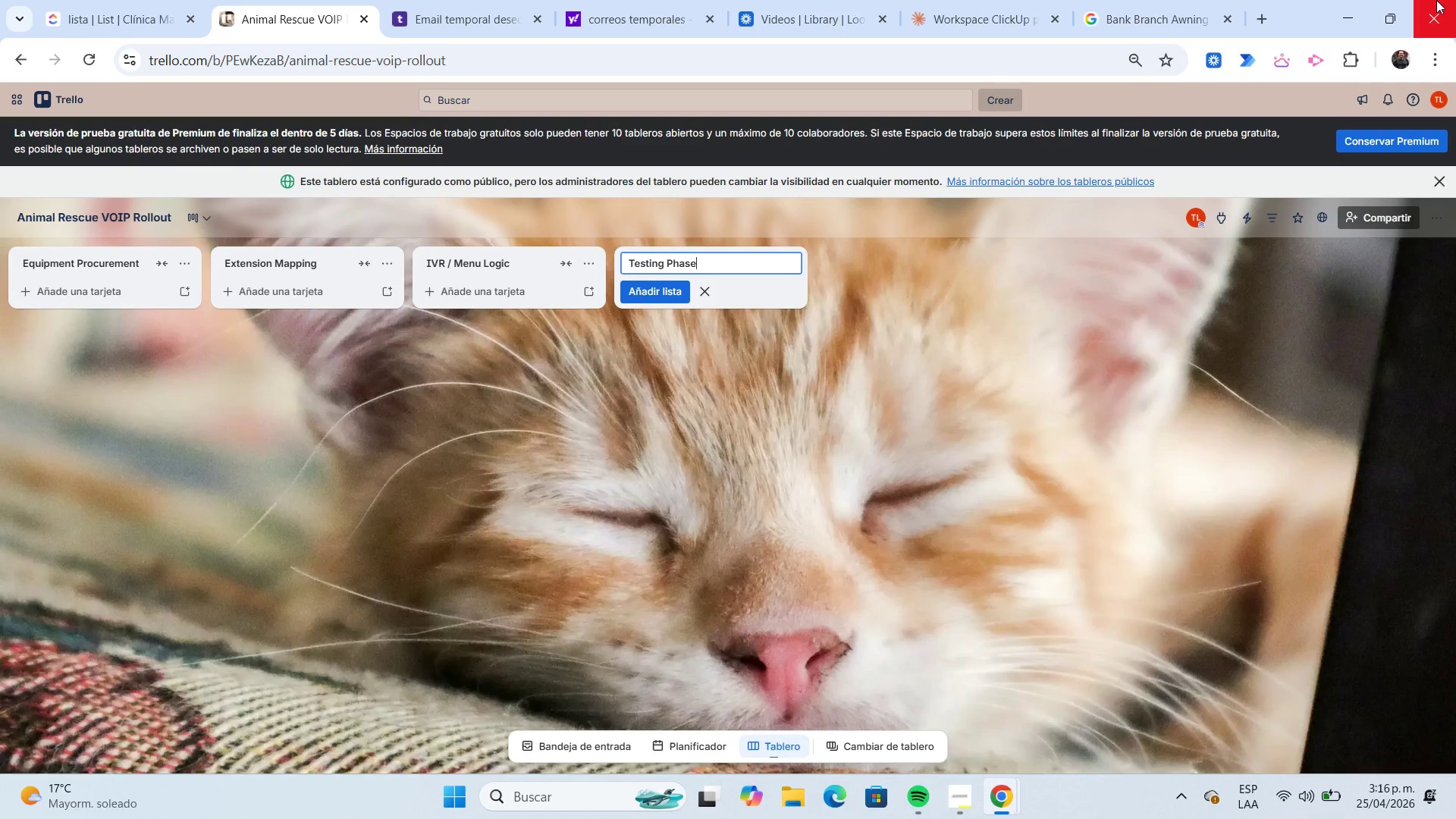 
key(Enter)
 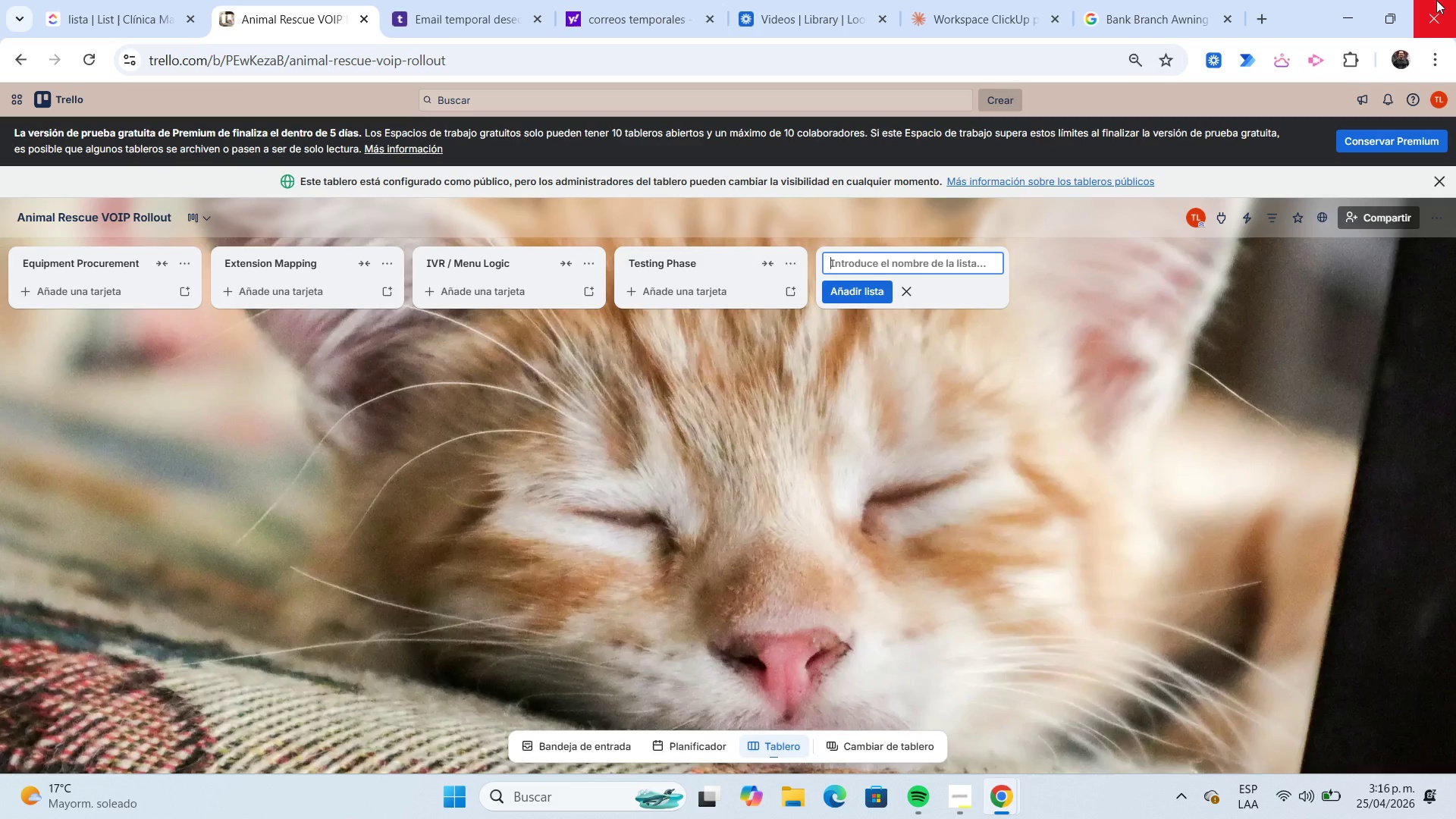 
type(Live / Active)
 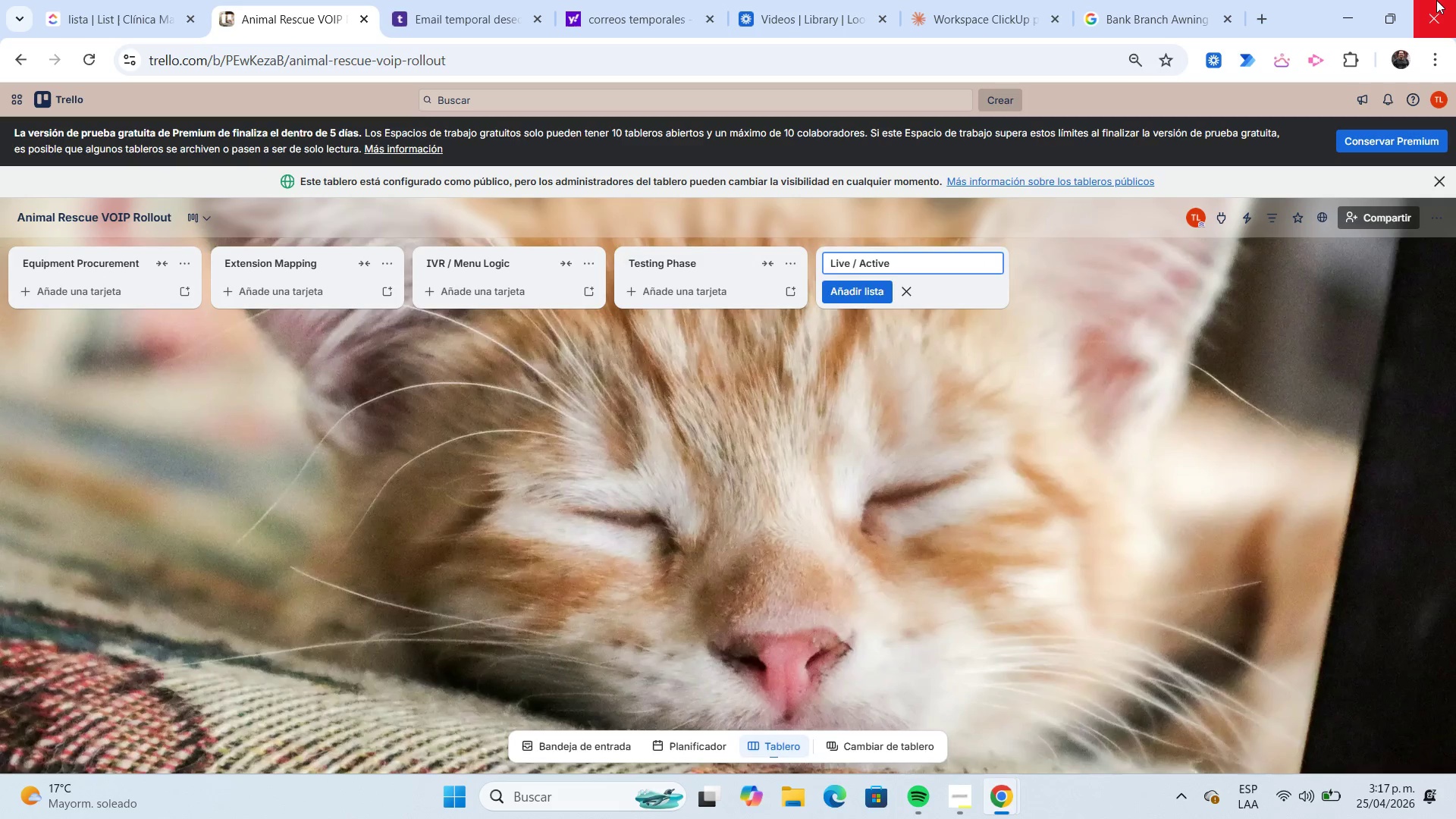 
key(Enter)
 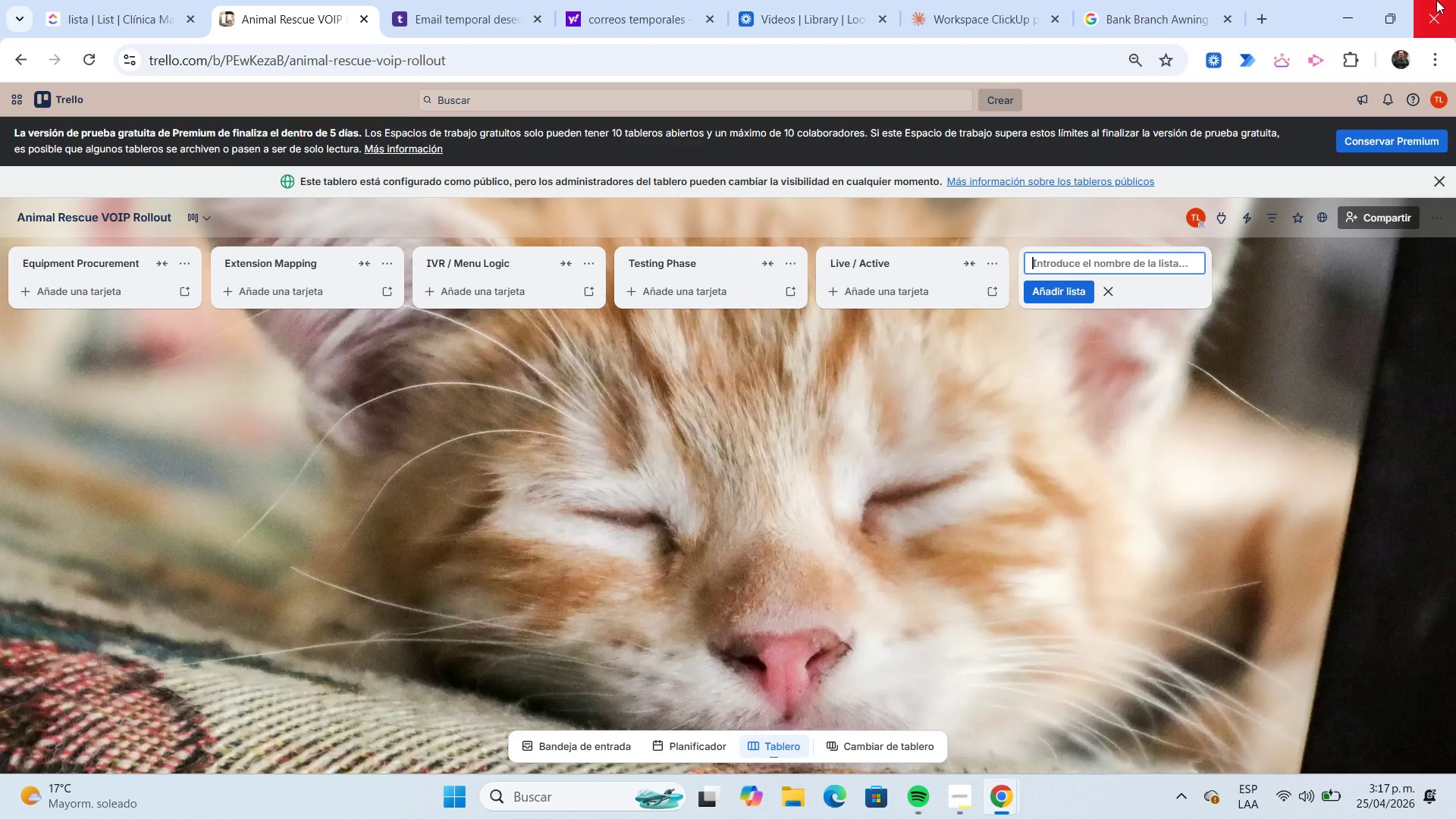 
type(Documentation)
 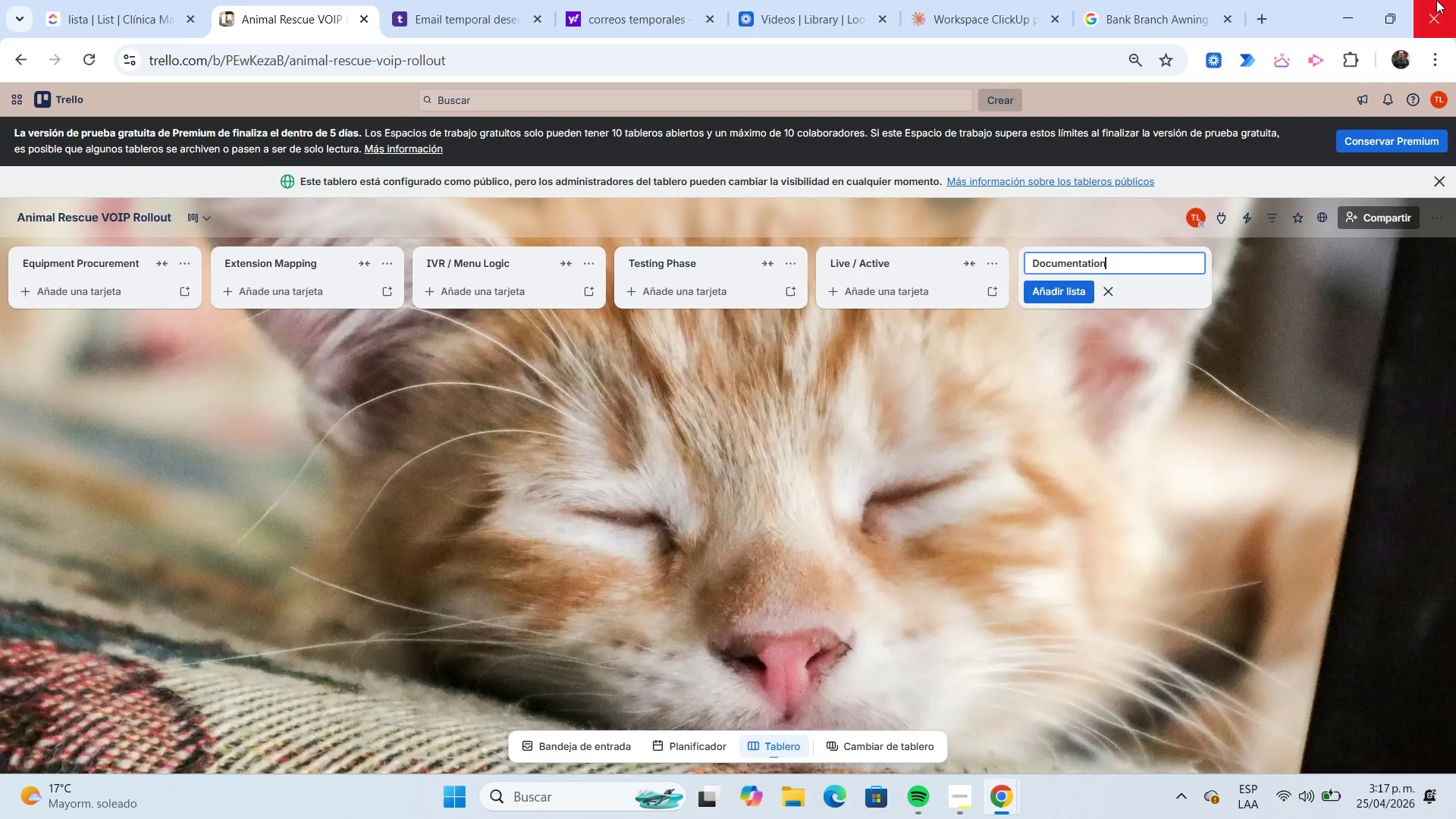 
key(Enter)
 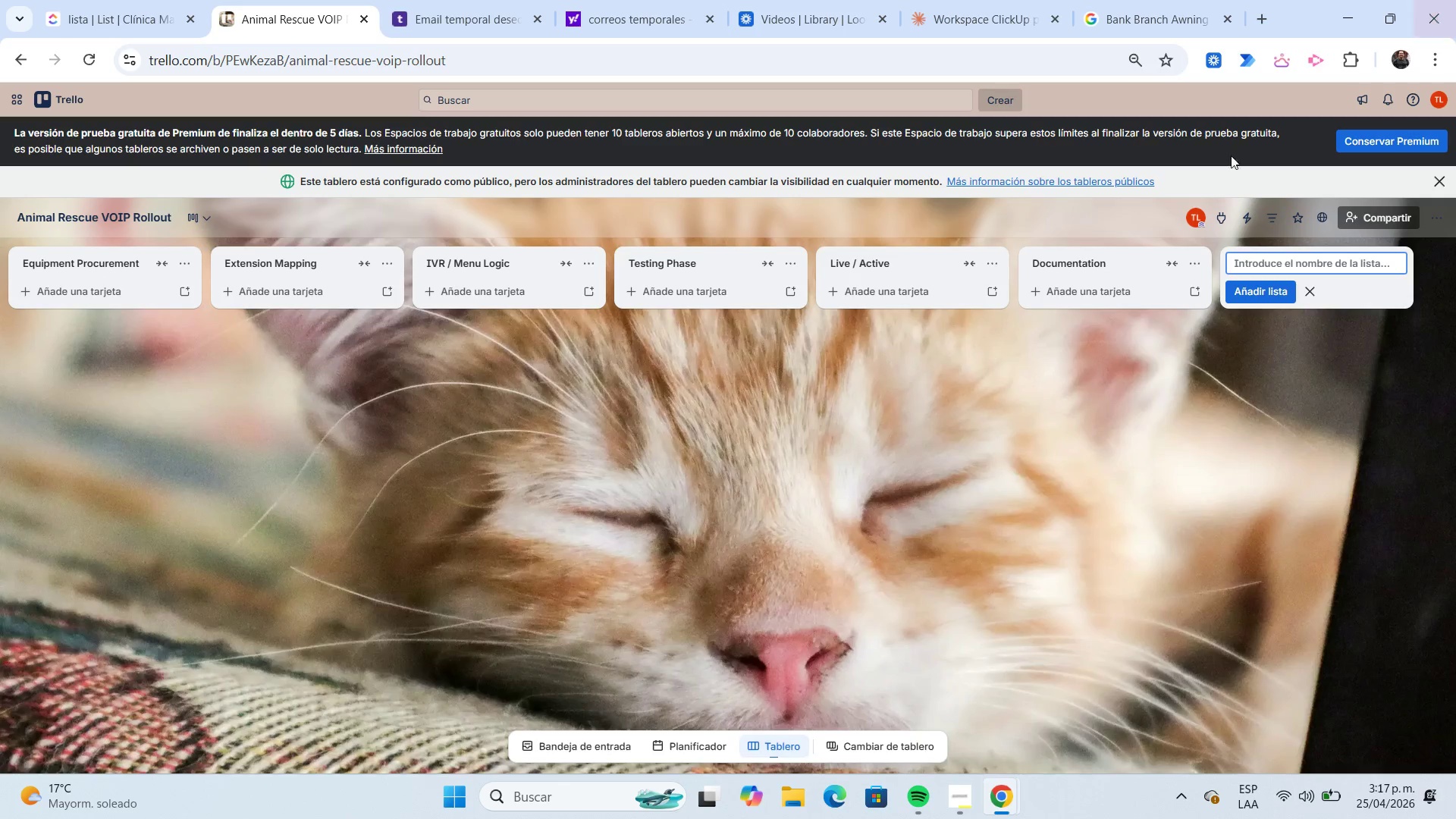 
left_click([882, 421])
 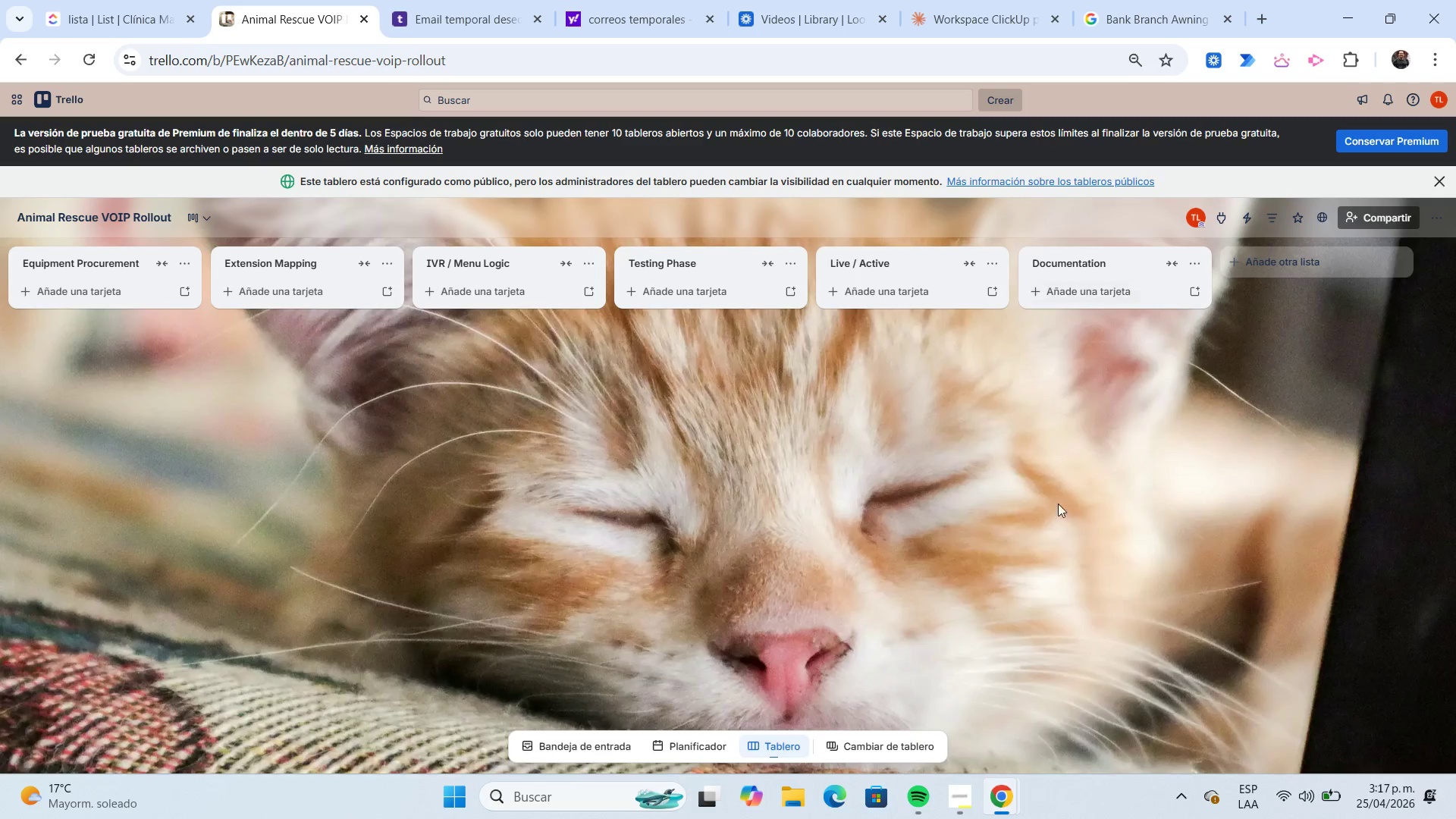 
left_click([956, 783])
 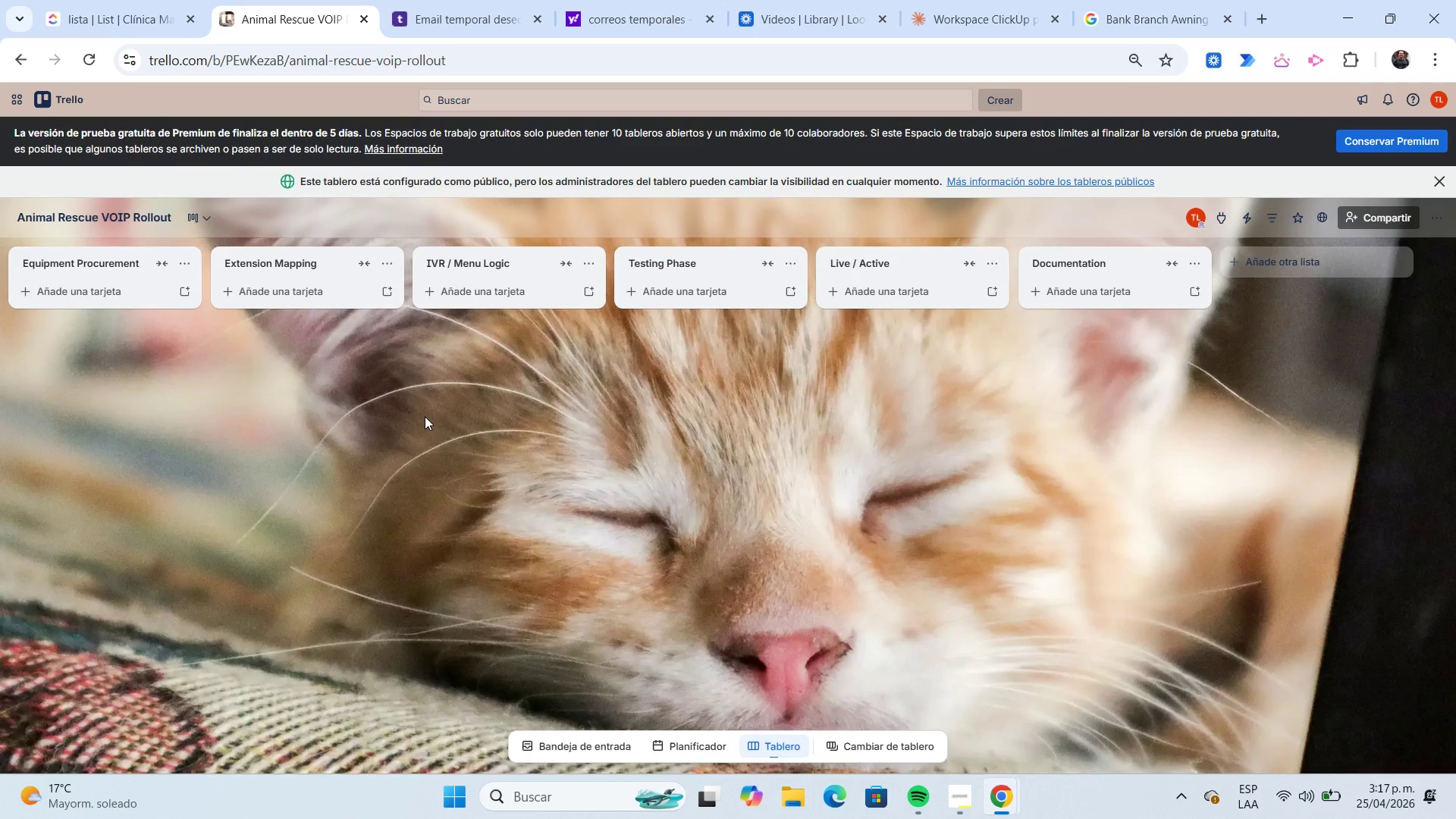 
wait(25.31)
 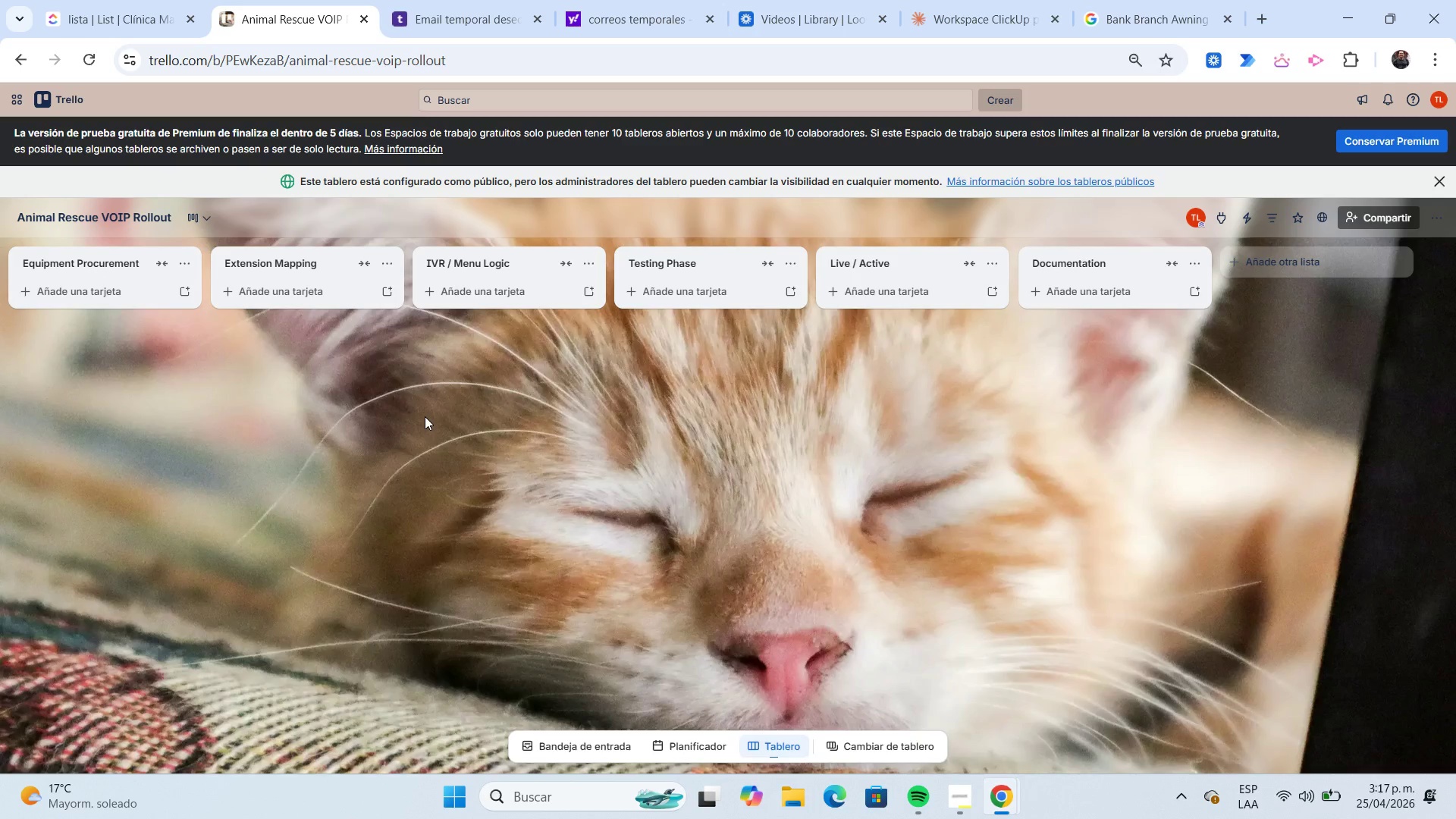 
left_click([88, 293])
 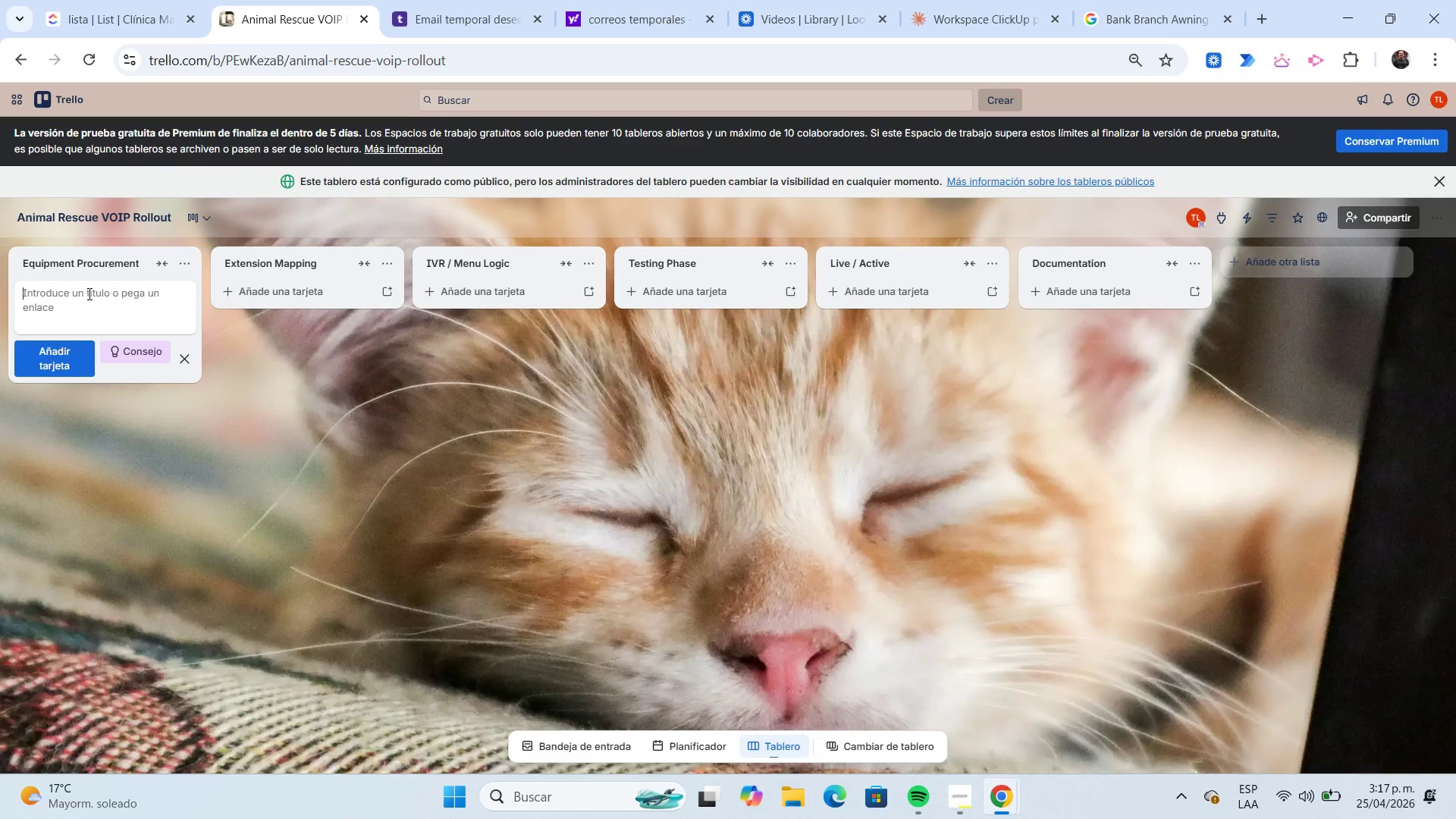 
type(ee)
 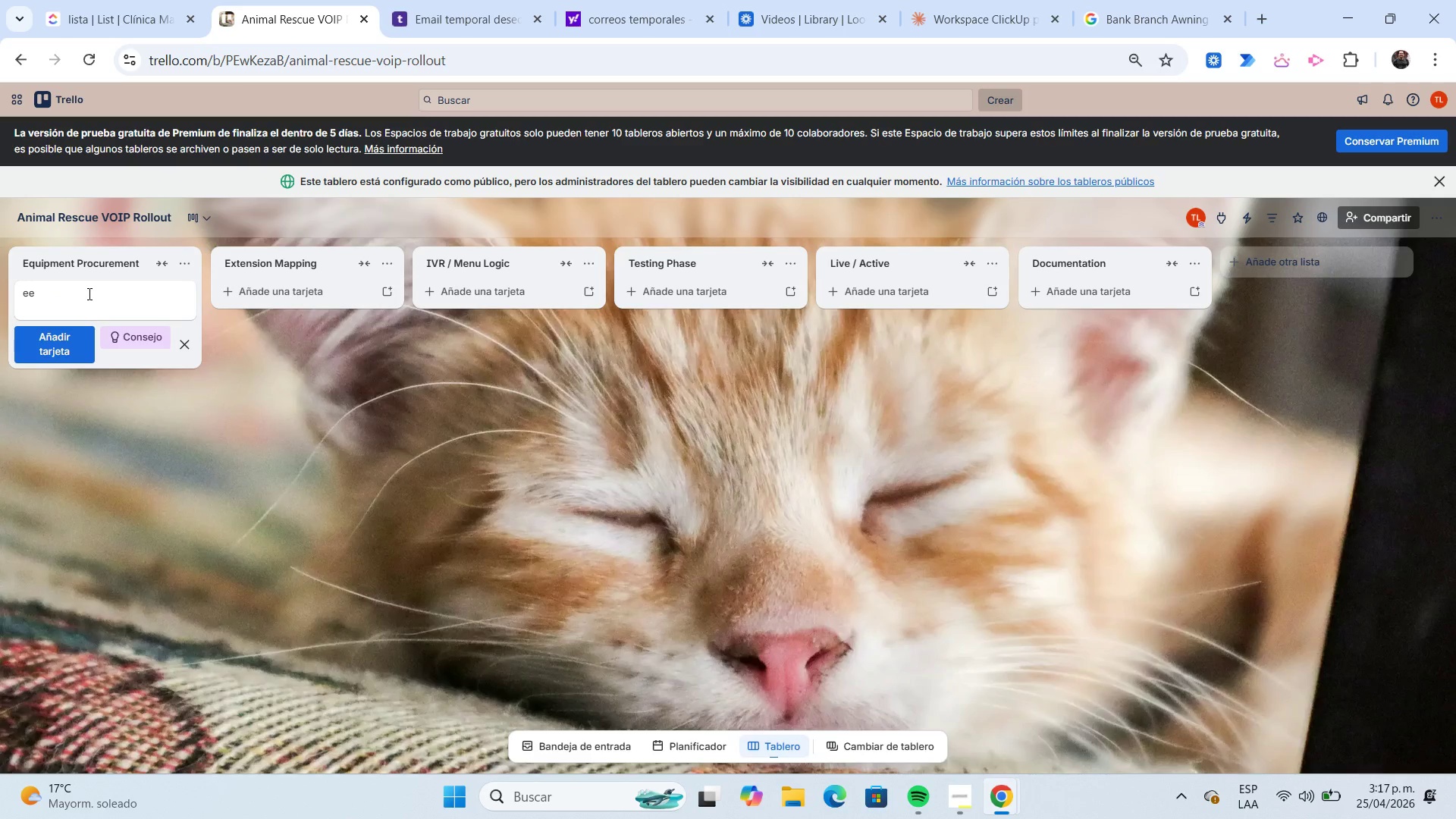 
key(Enter)
 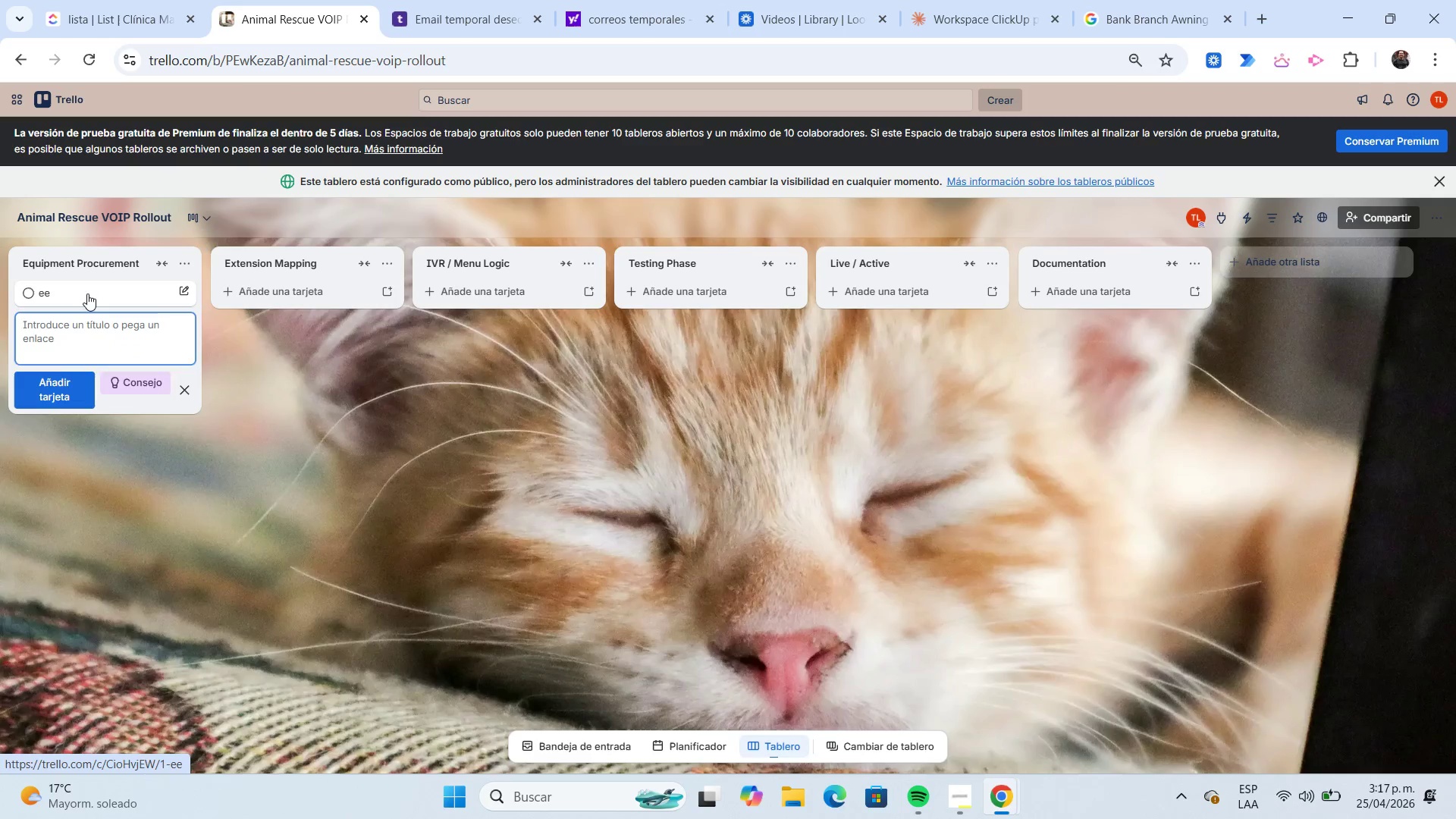 
left_click([87, 293])
 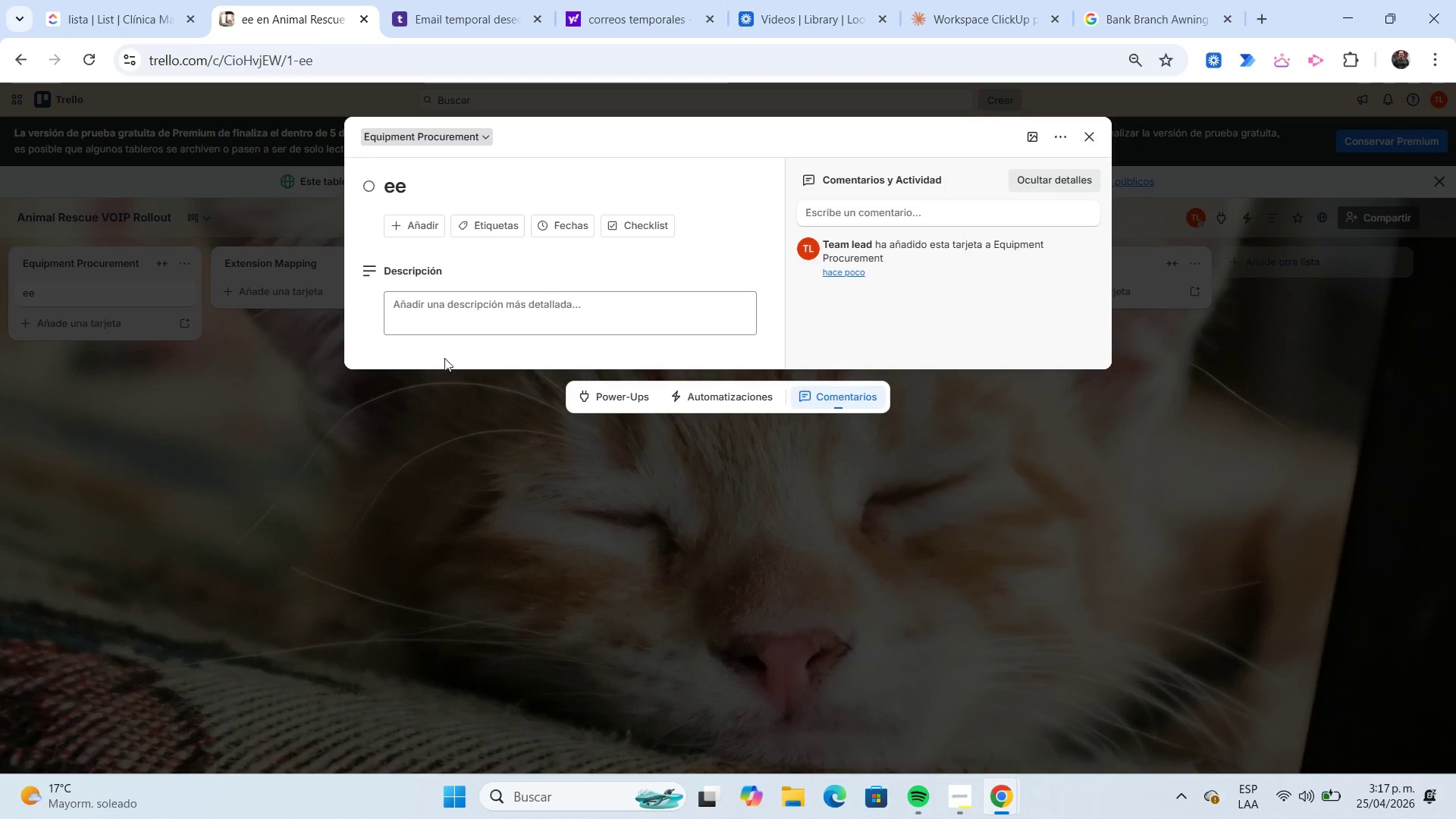 
left_click([411, 232])
 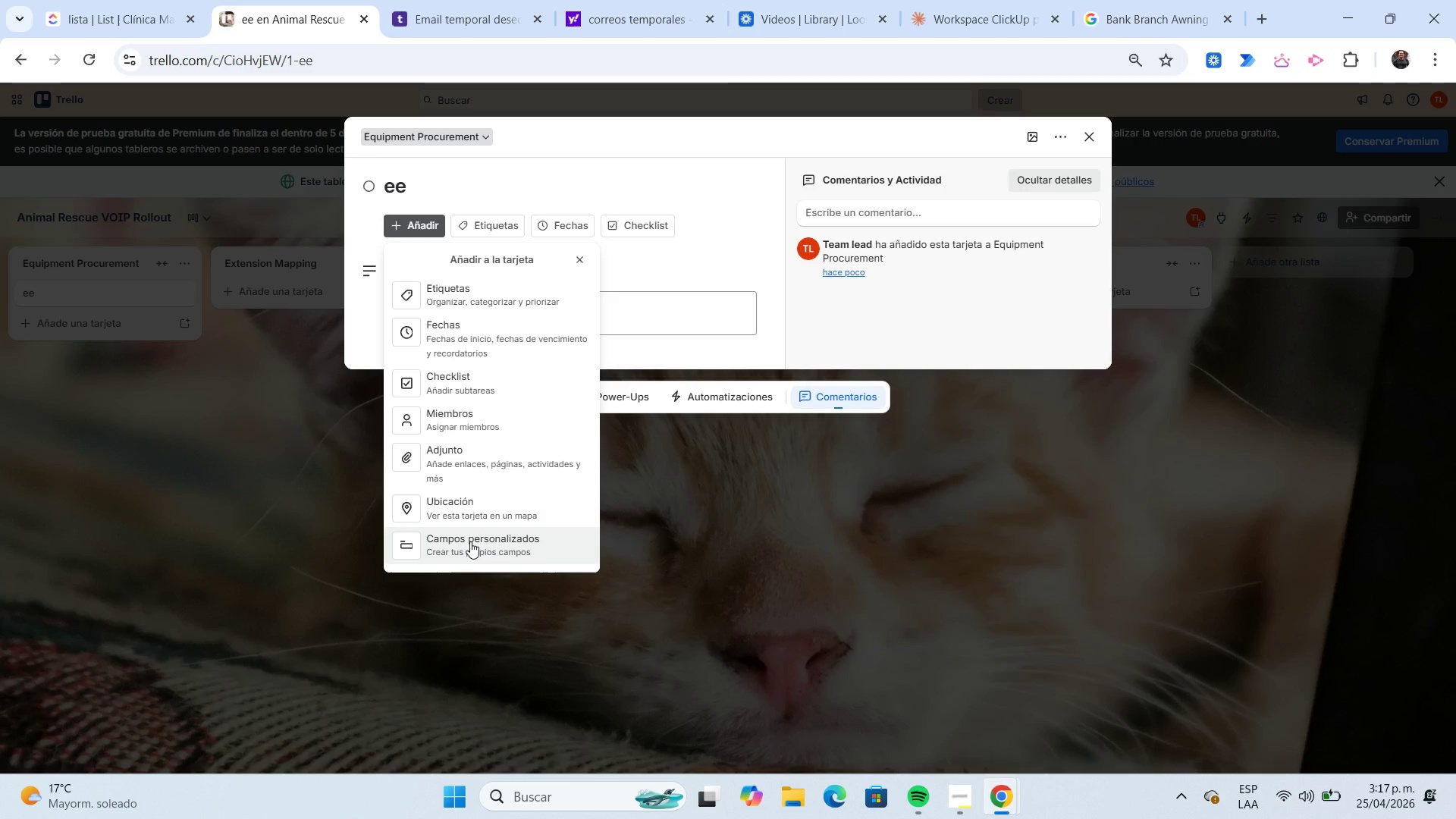 
wait(11.38)
 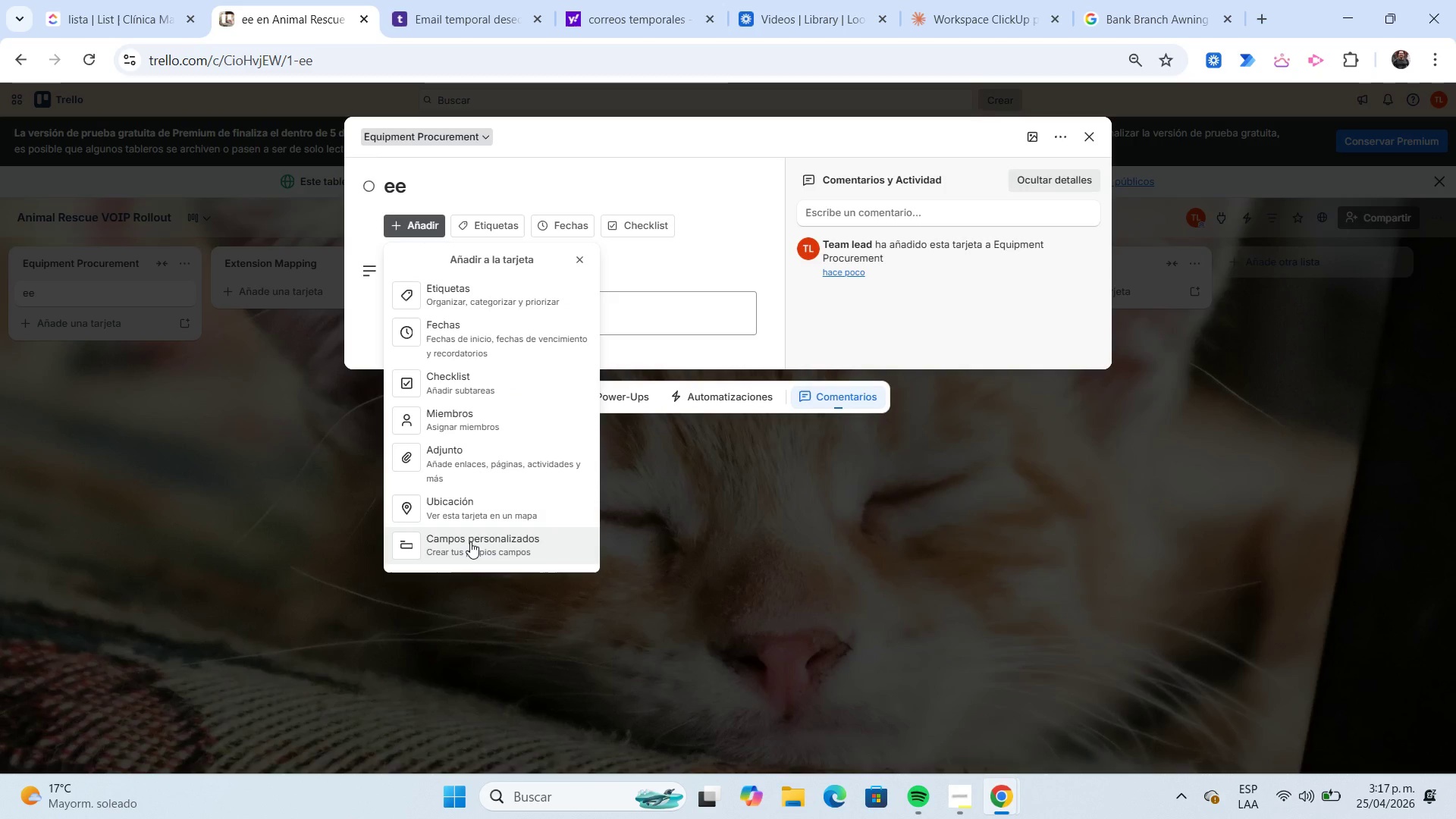 
left_click([470, 541])
 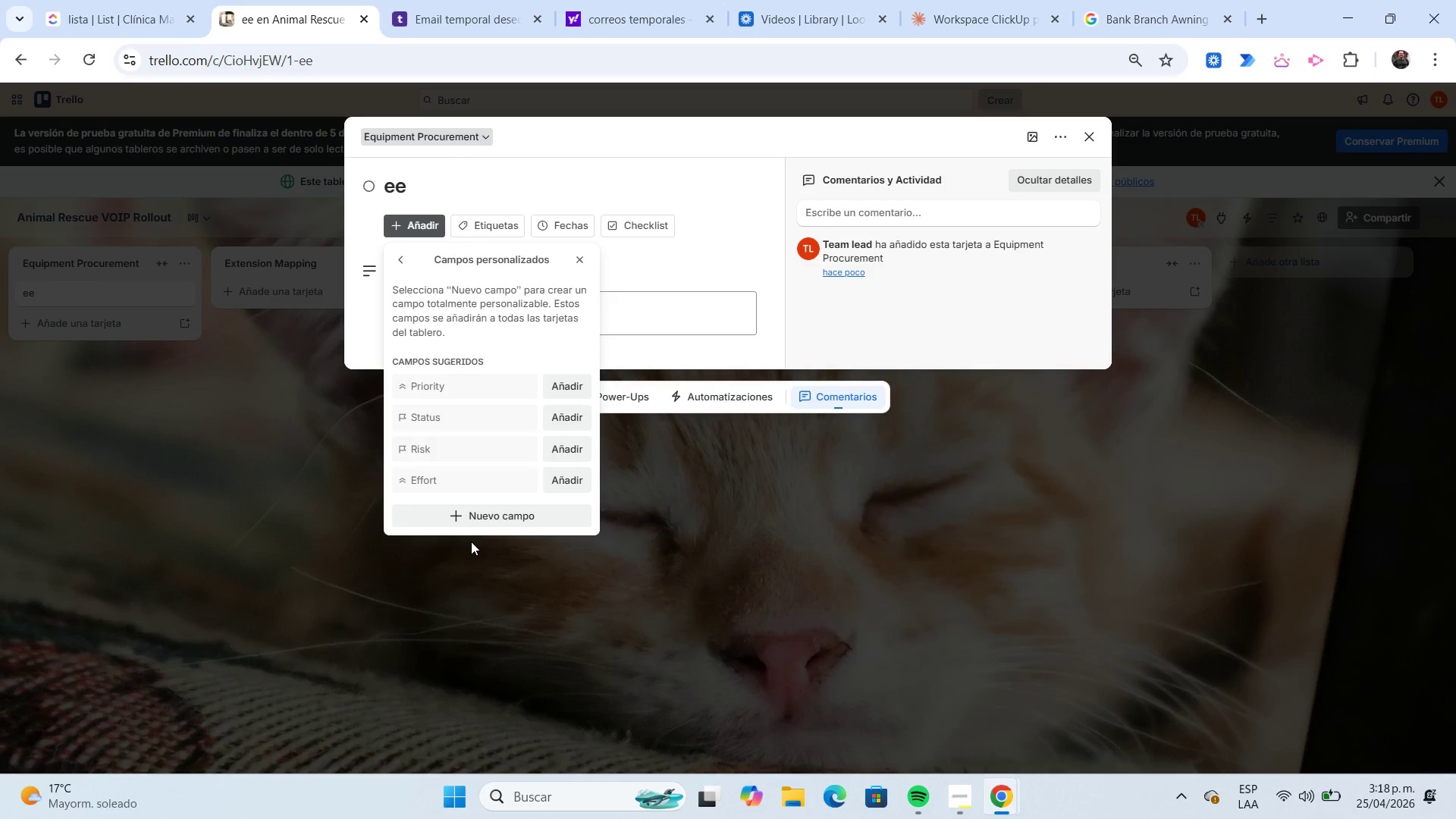 
left_click([472, 523])
 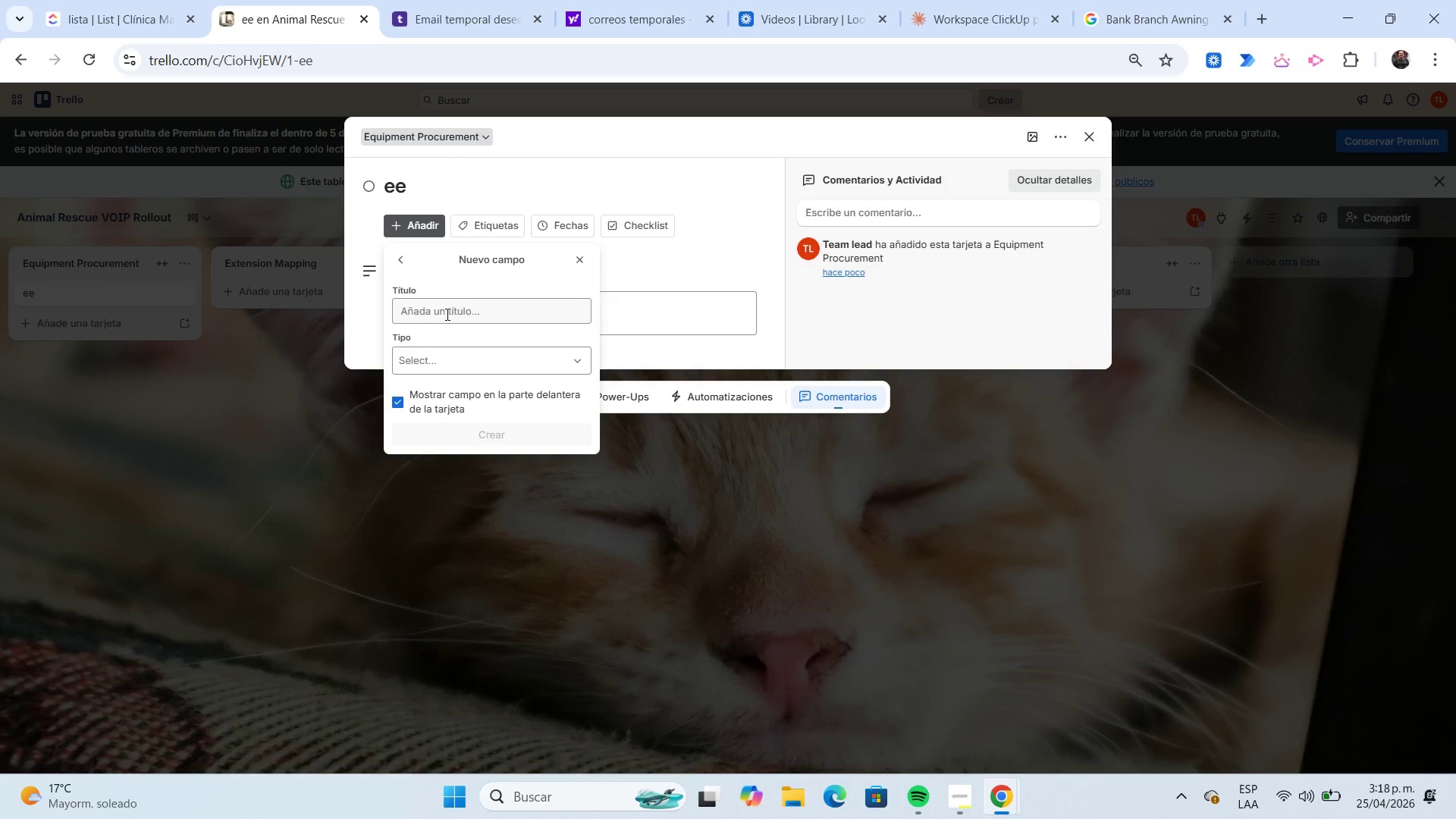 
left_click([446, 314])
 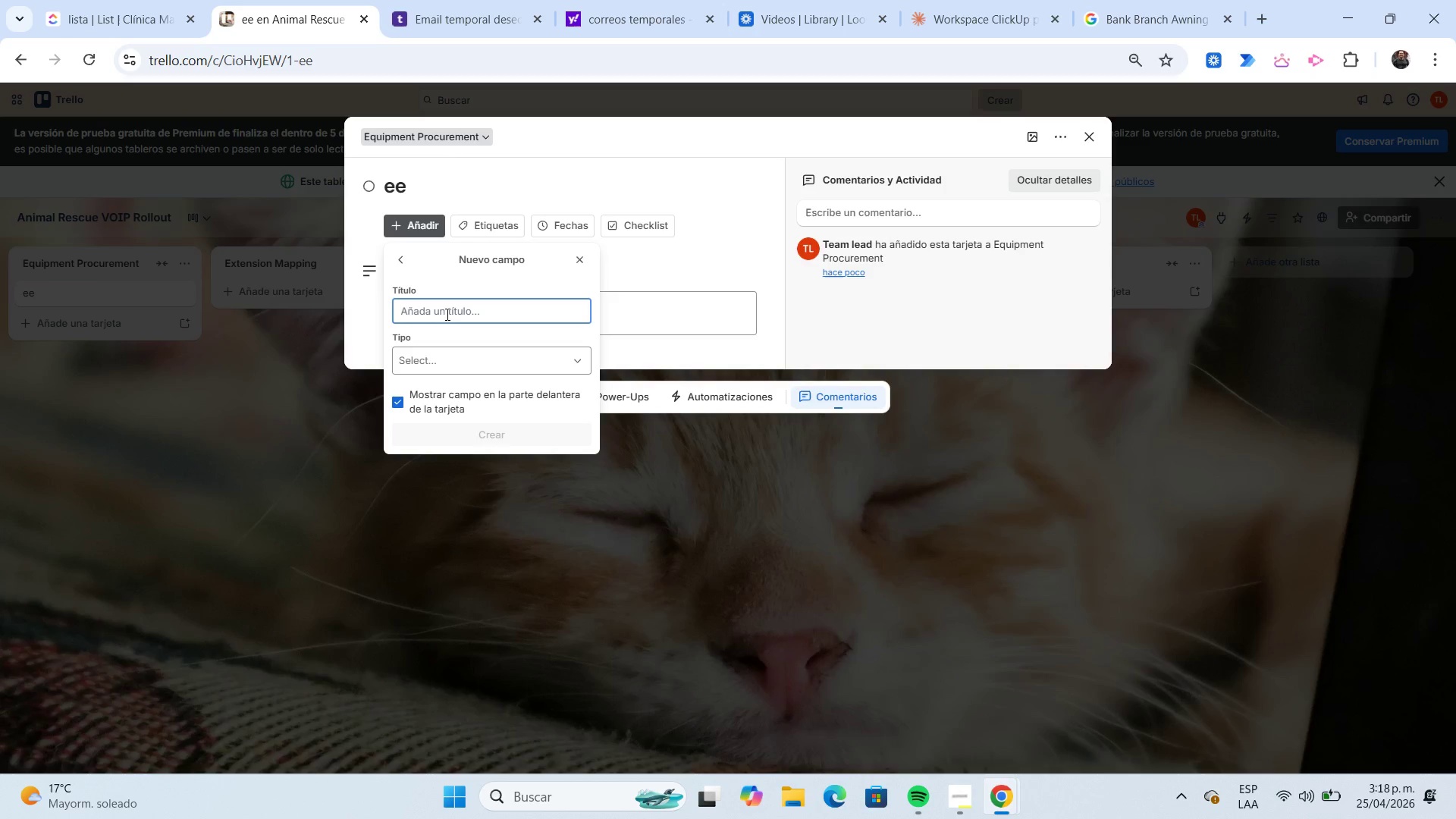 
type(Extension Number)
 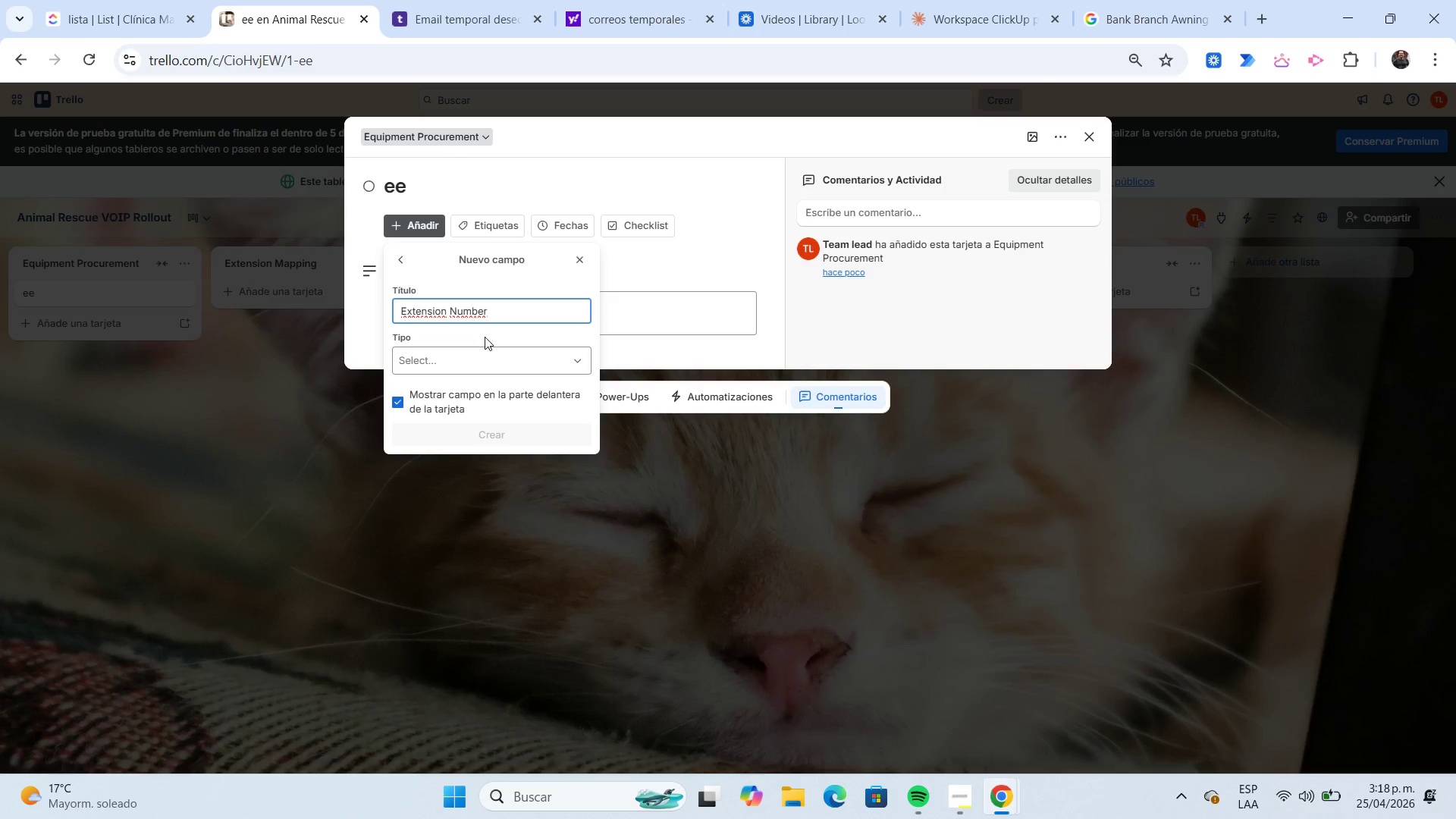 
left_click([474, 353])
 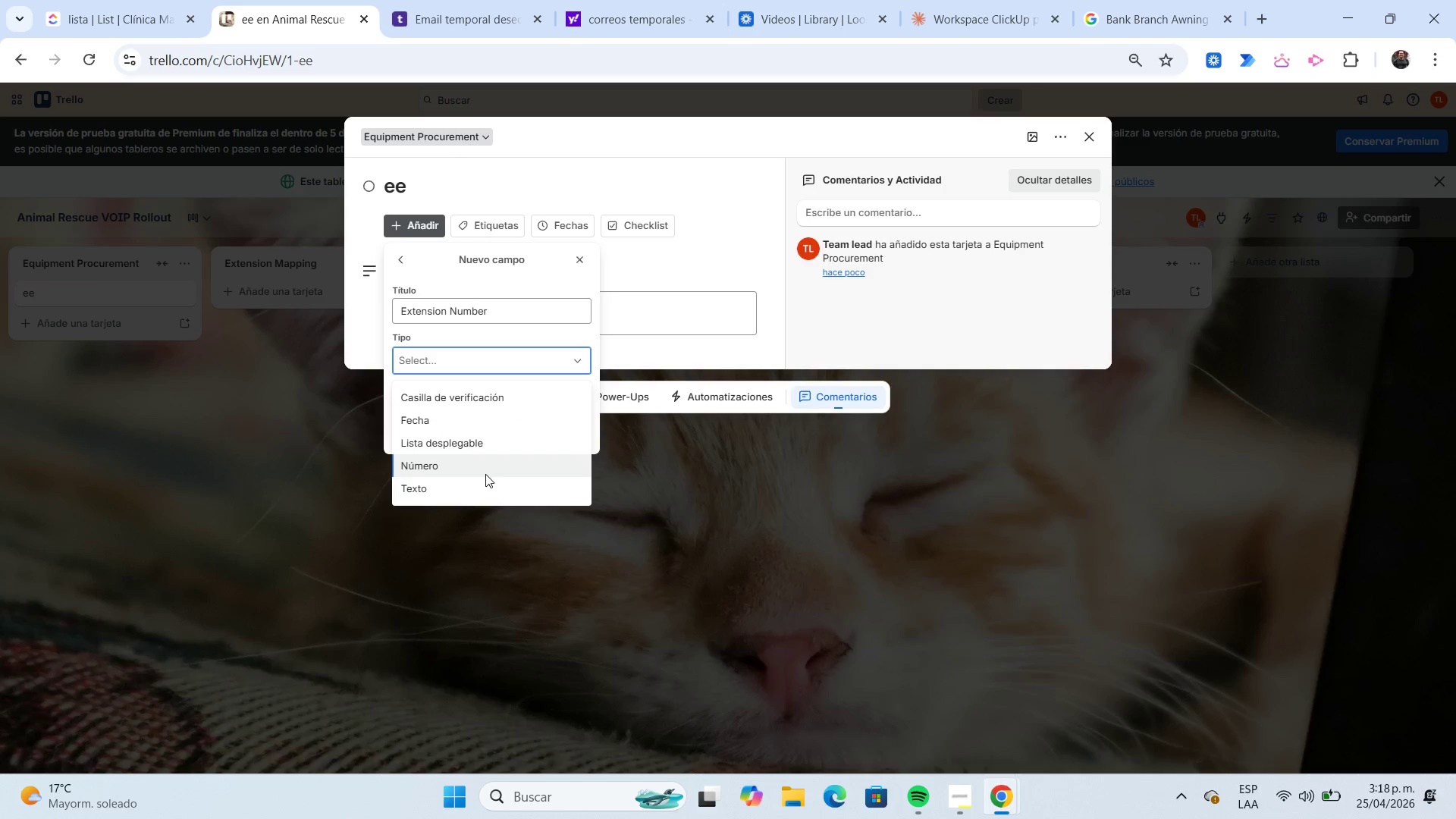 
left_click([485, 481])
 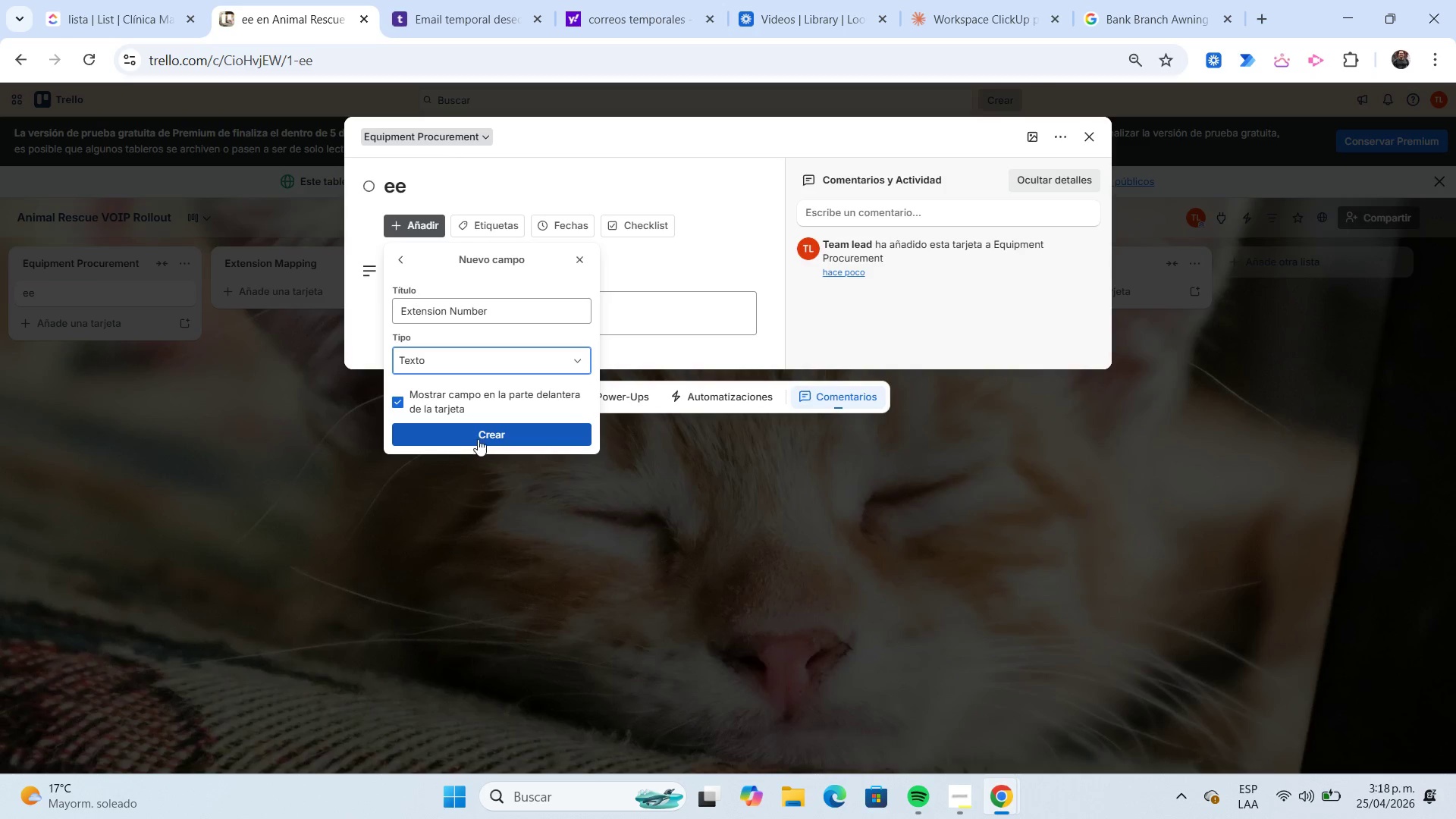 
left_click([477, 438])
 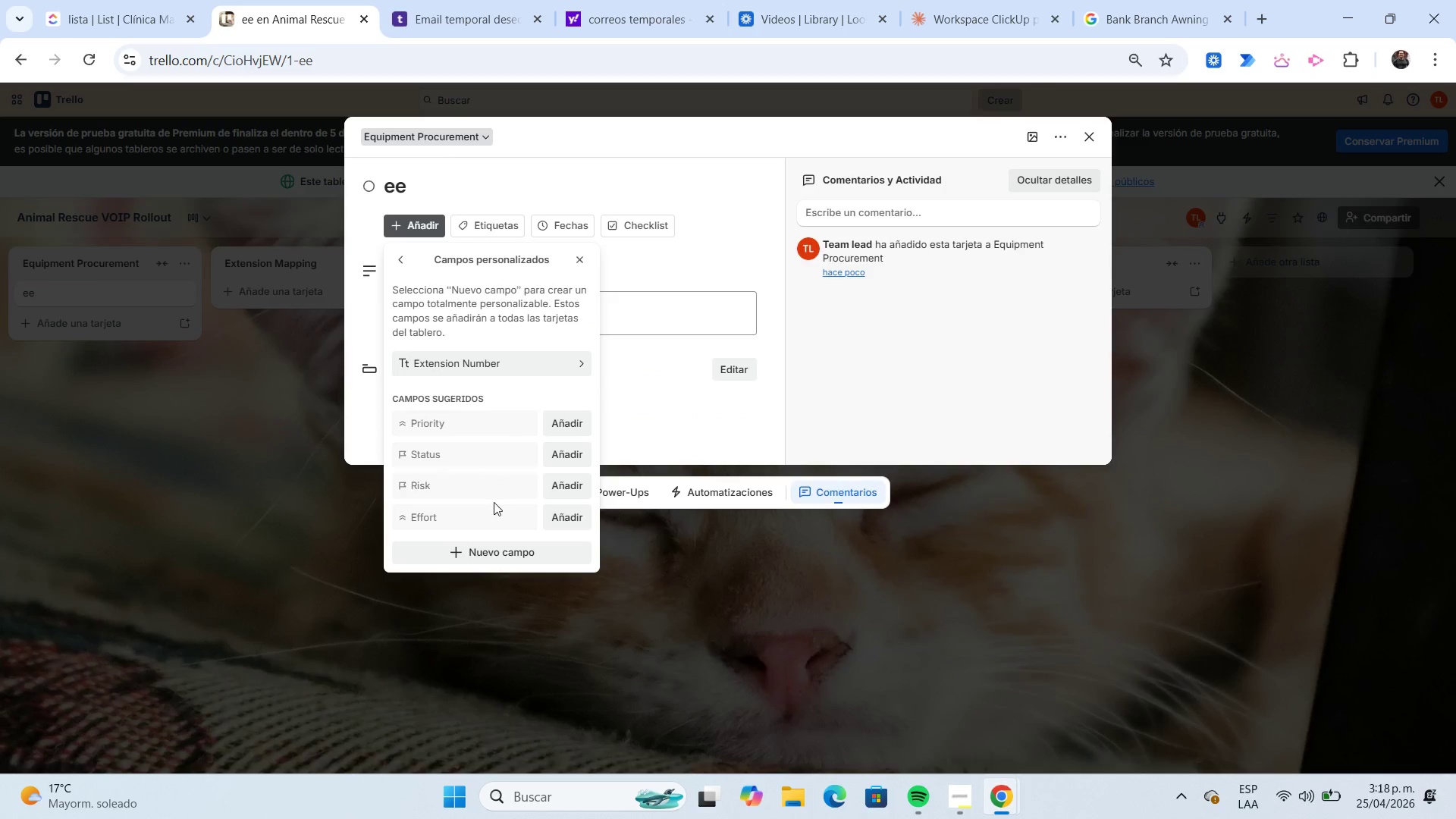 
left_click([493, 548])
 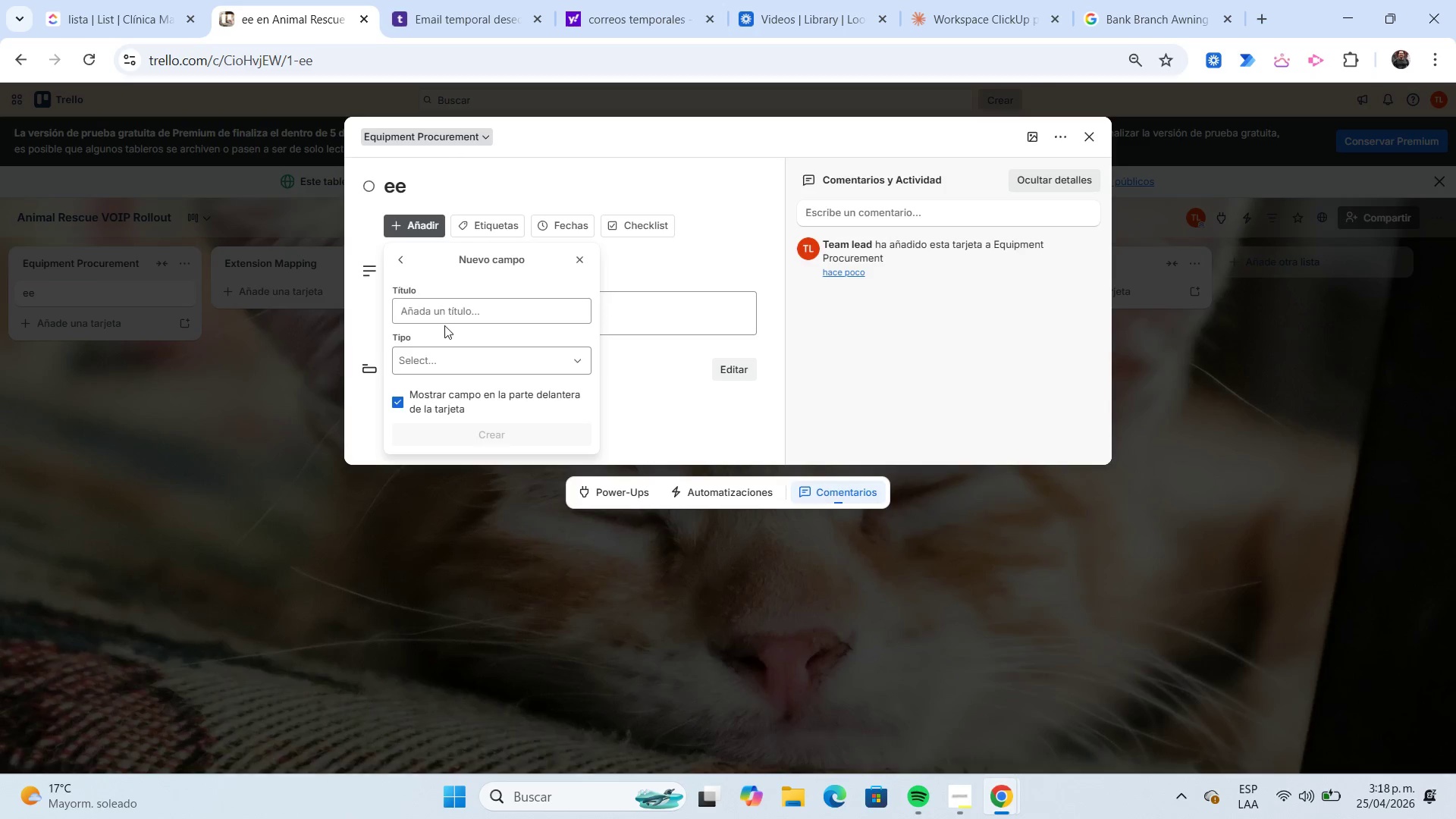 
left_click([442, 317])
 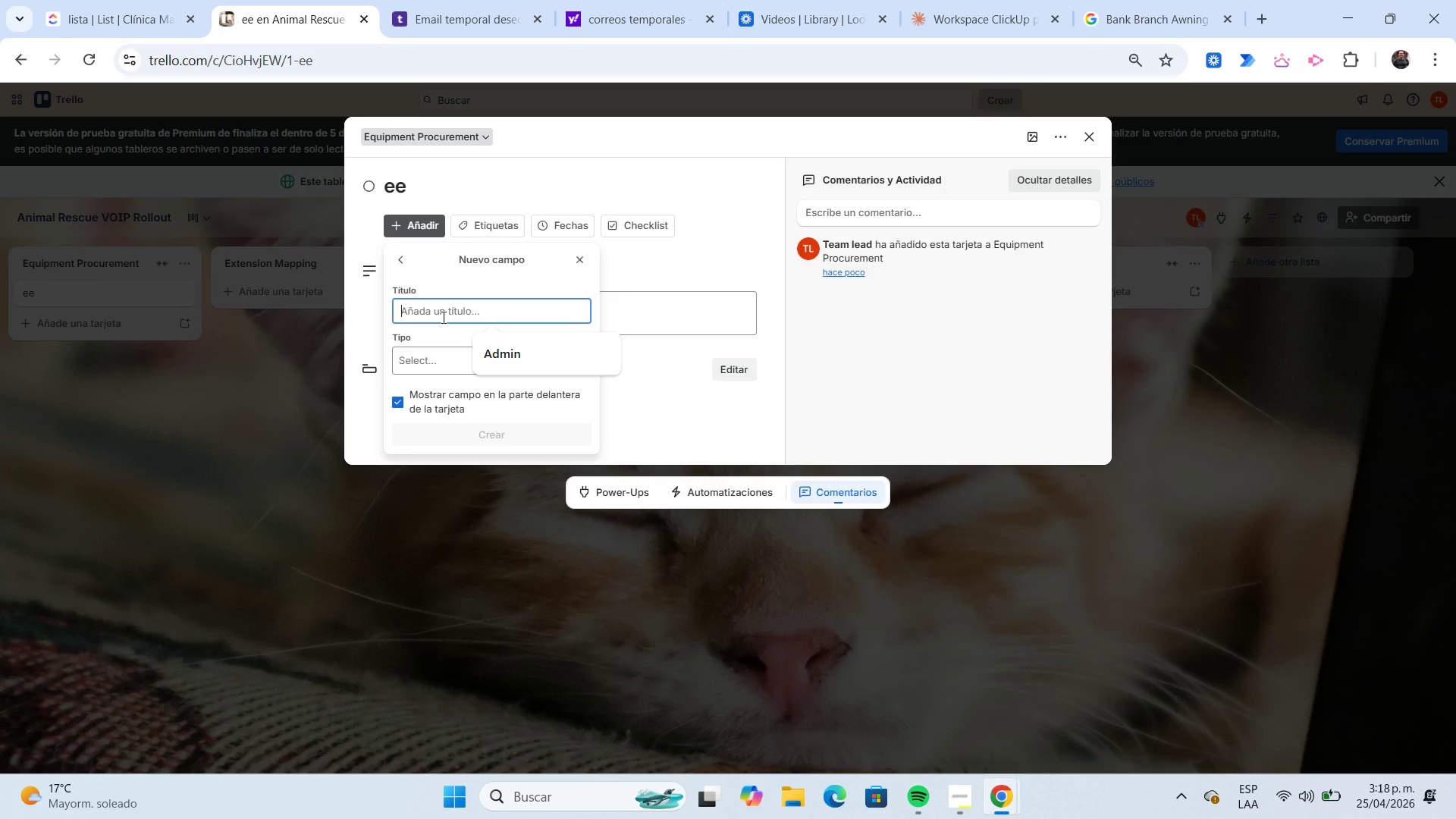 
type(Assigned Volunteer)
 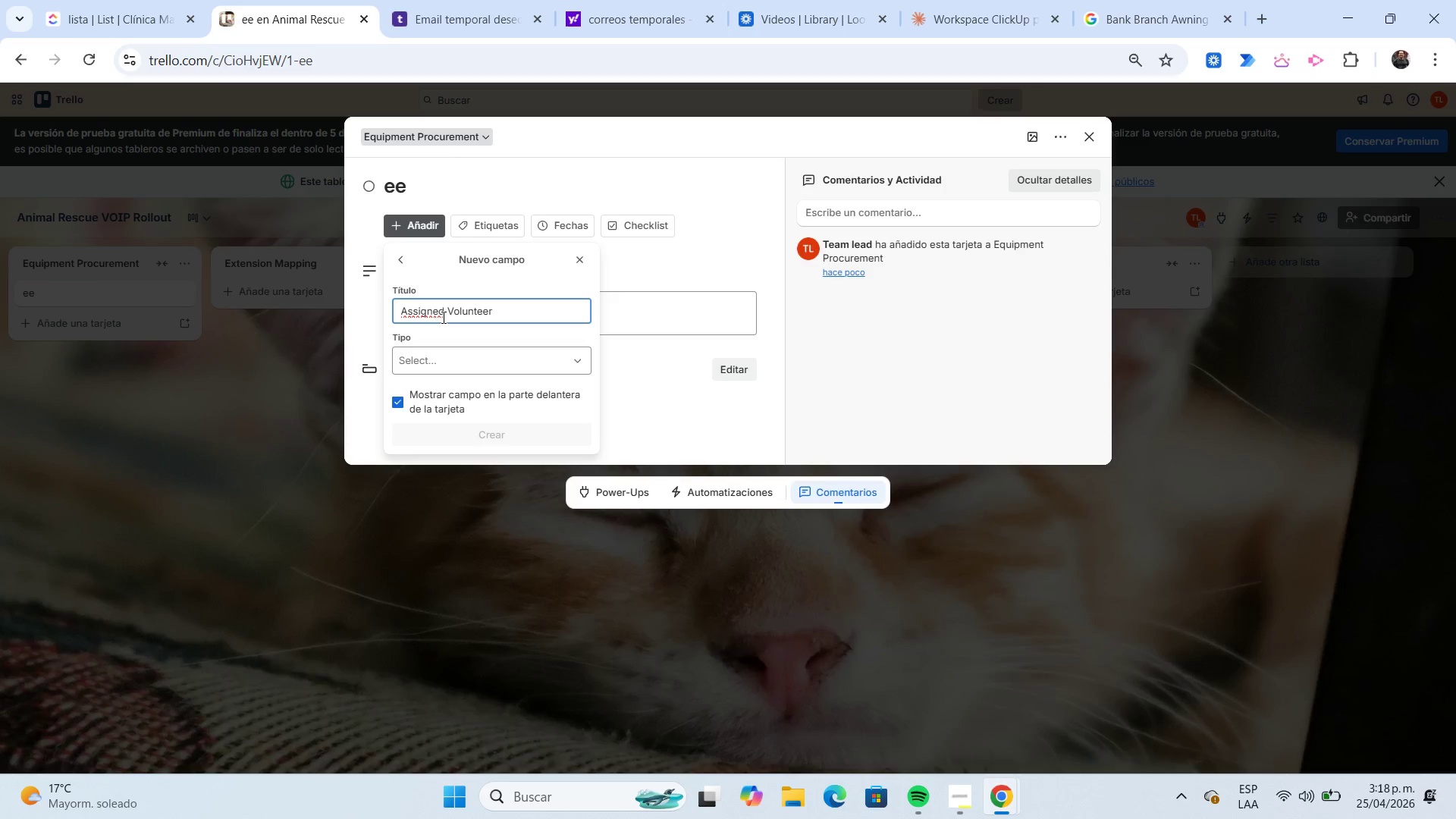 
left_click([482, 356])
 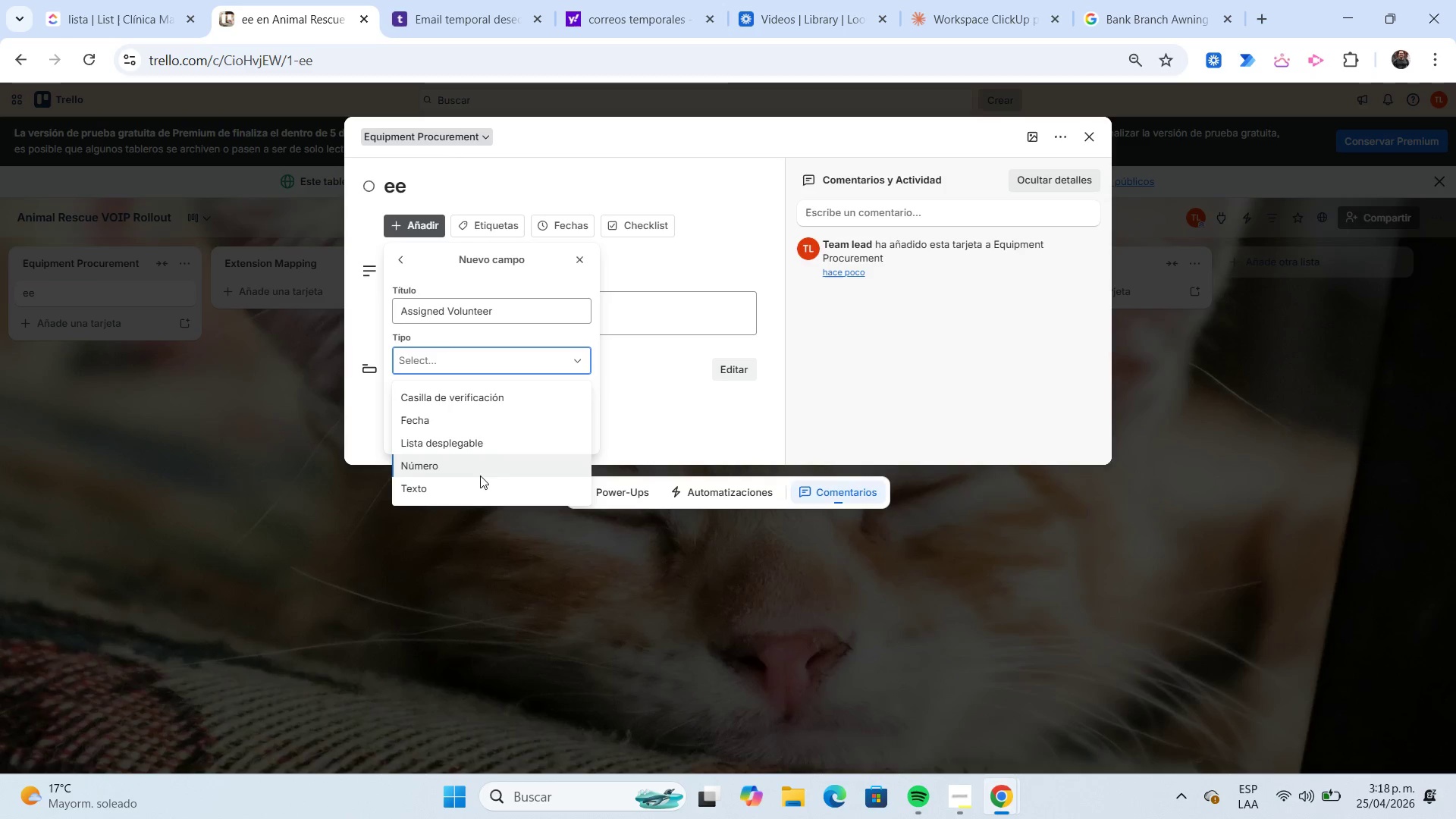 
left_click([480, 477])
 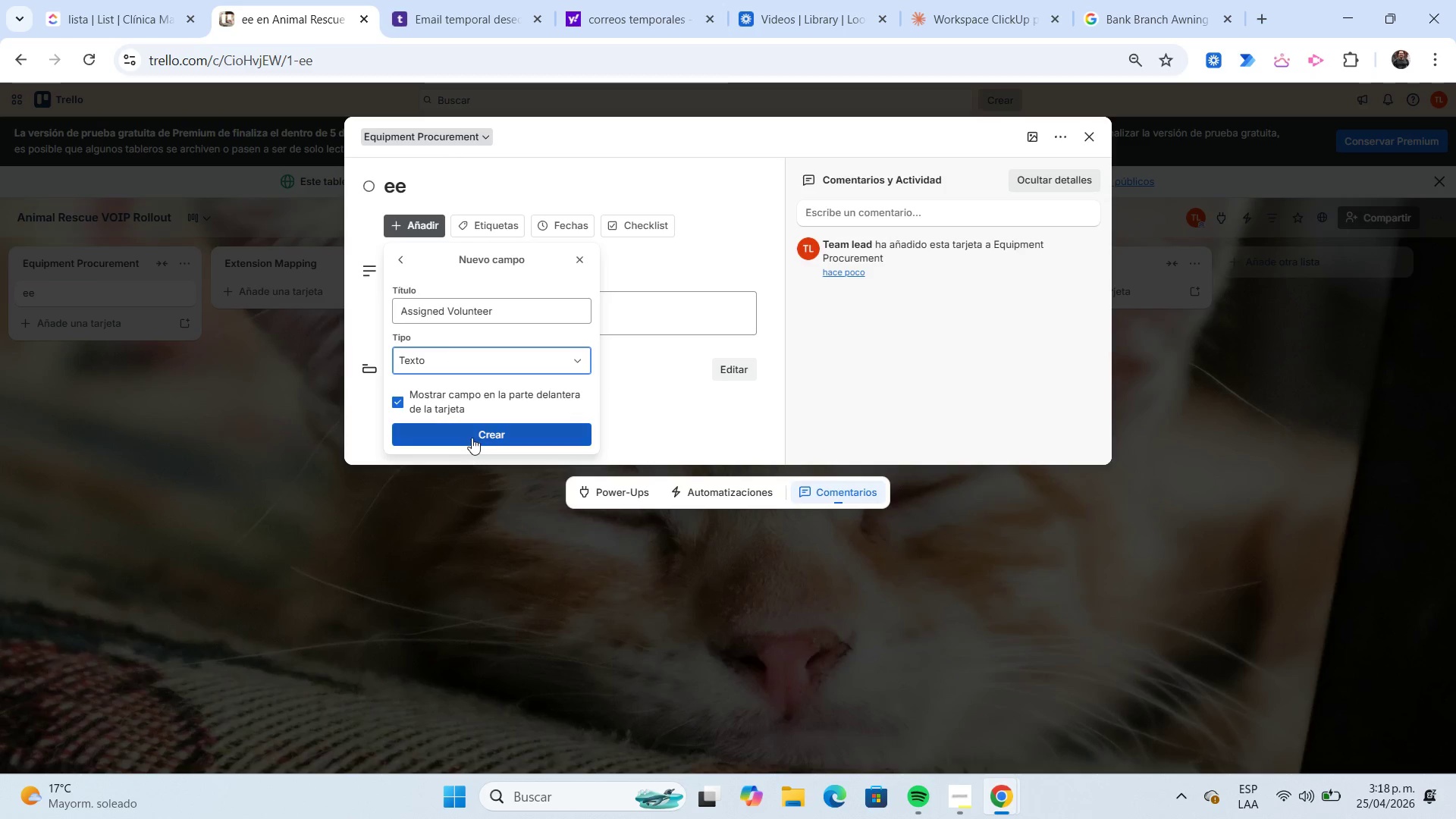 
left_click([471, 436])
 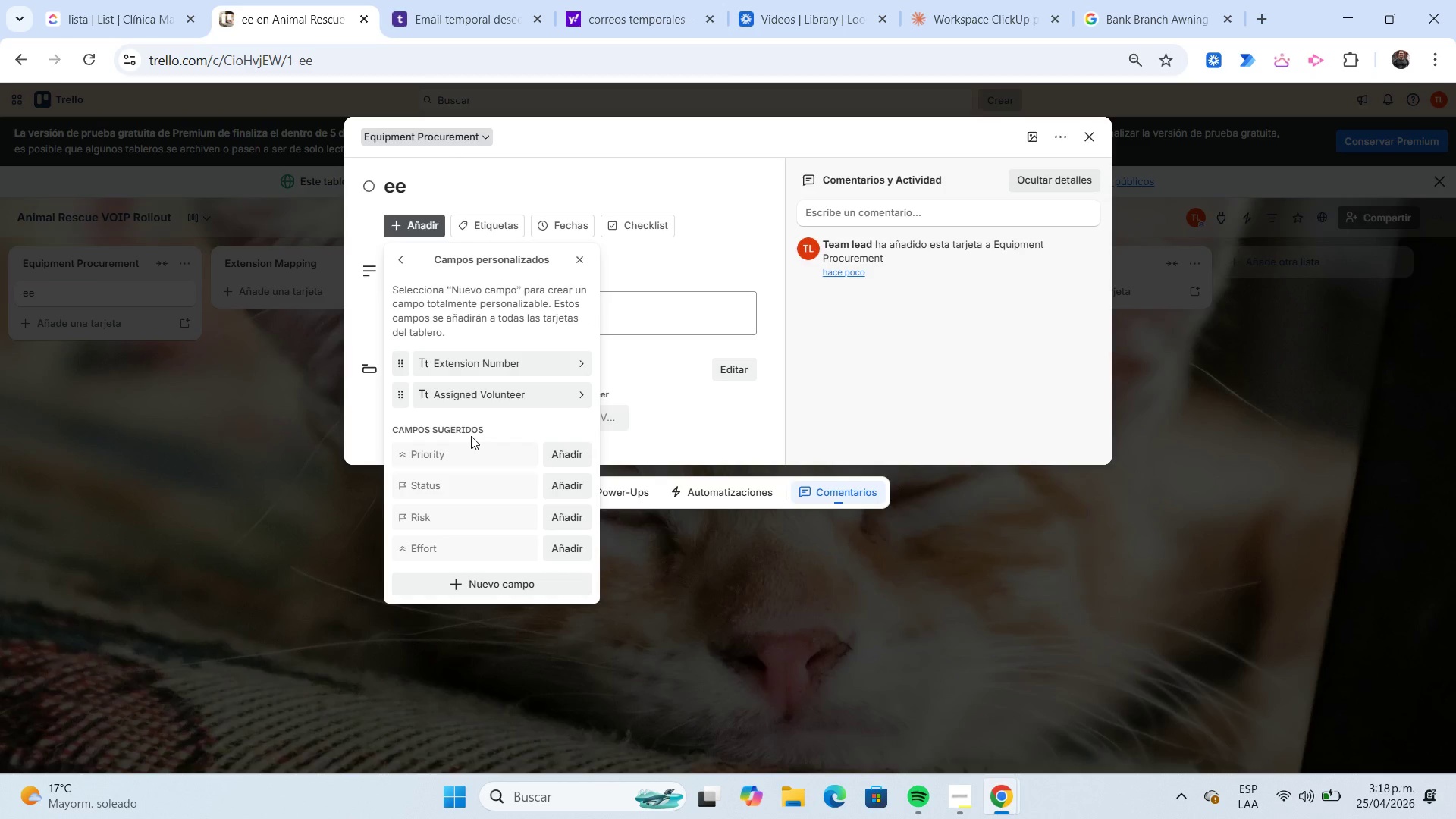 
wait(7.45)
 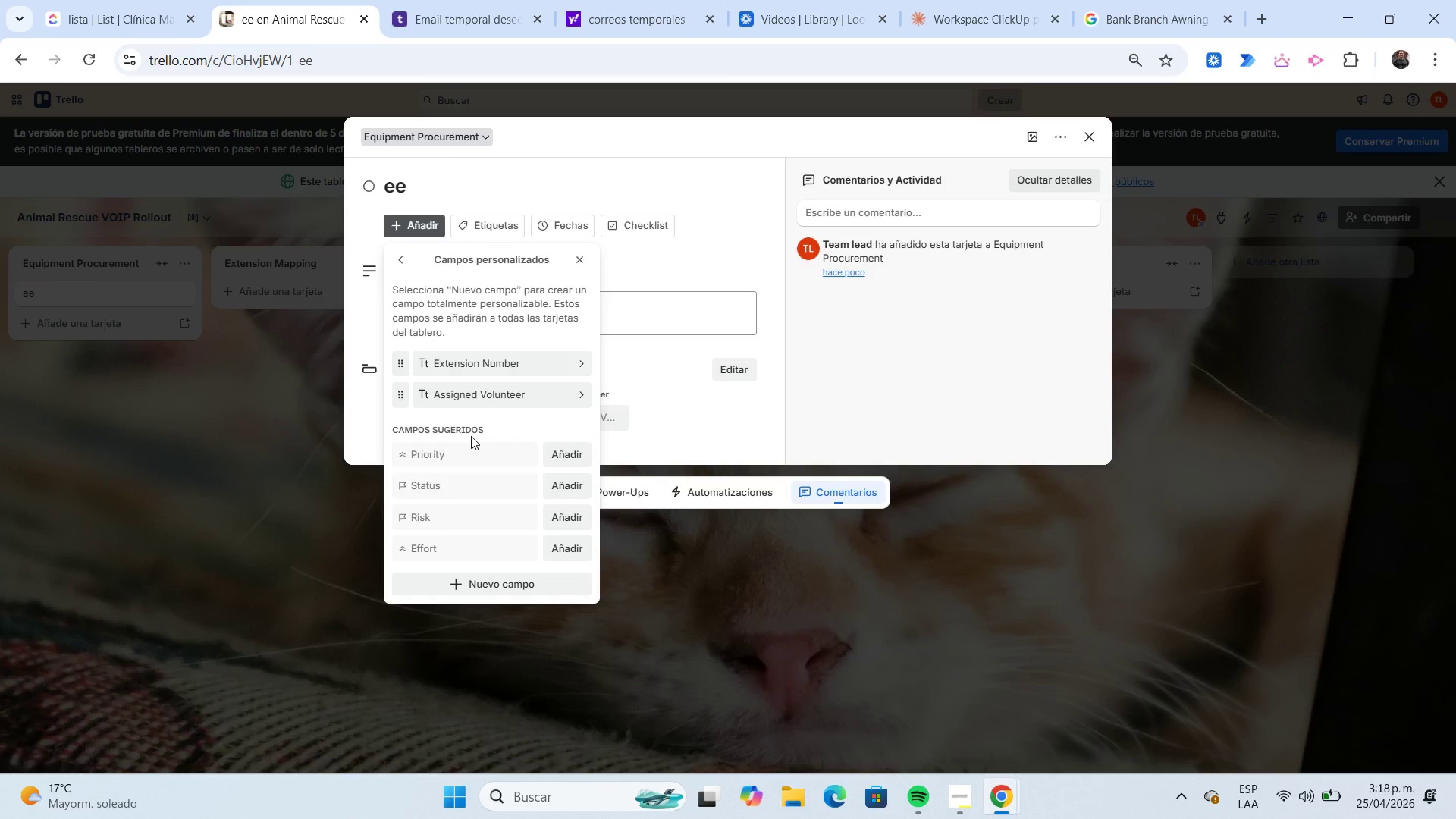 
left_click([490, 584])
 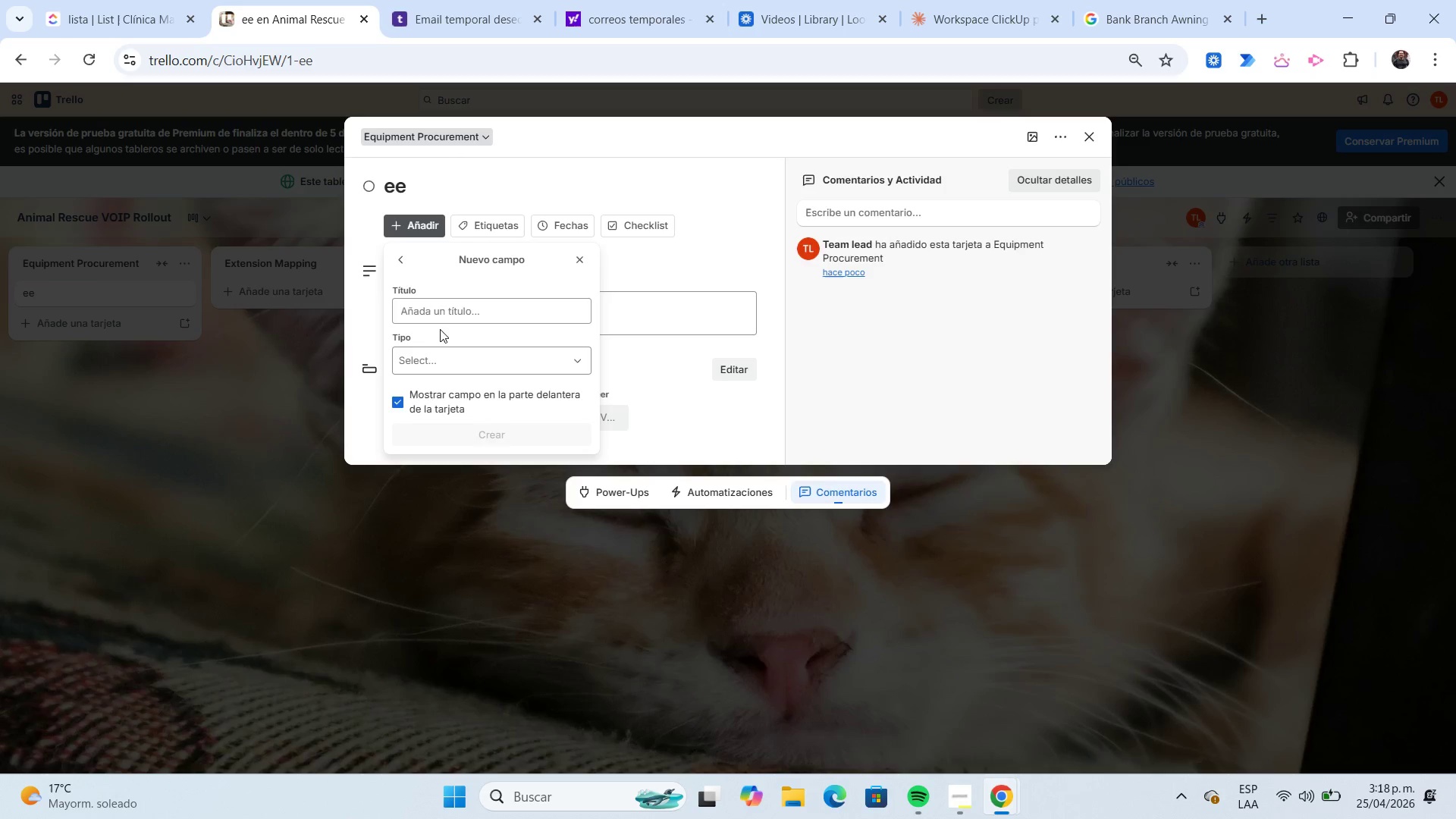 
left_click([434, 318])
 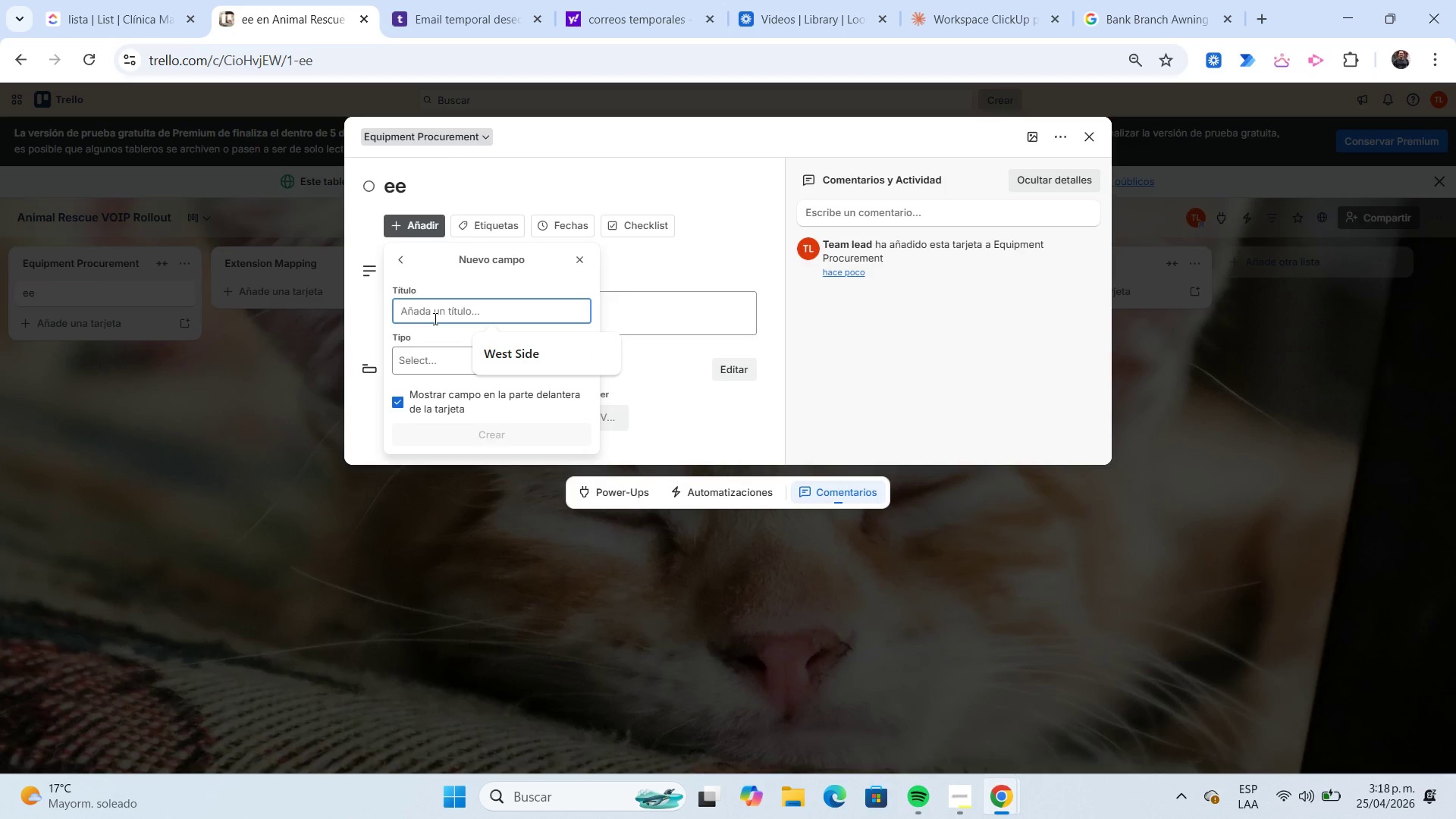 
type(Device Type)
 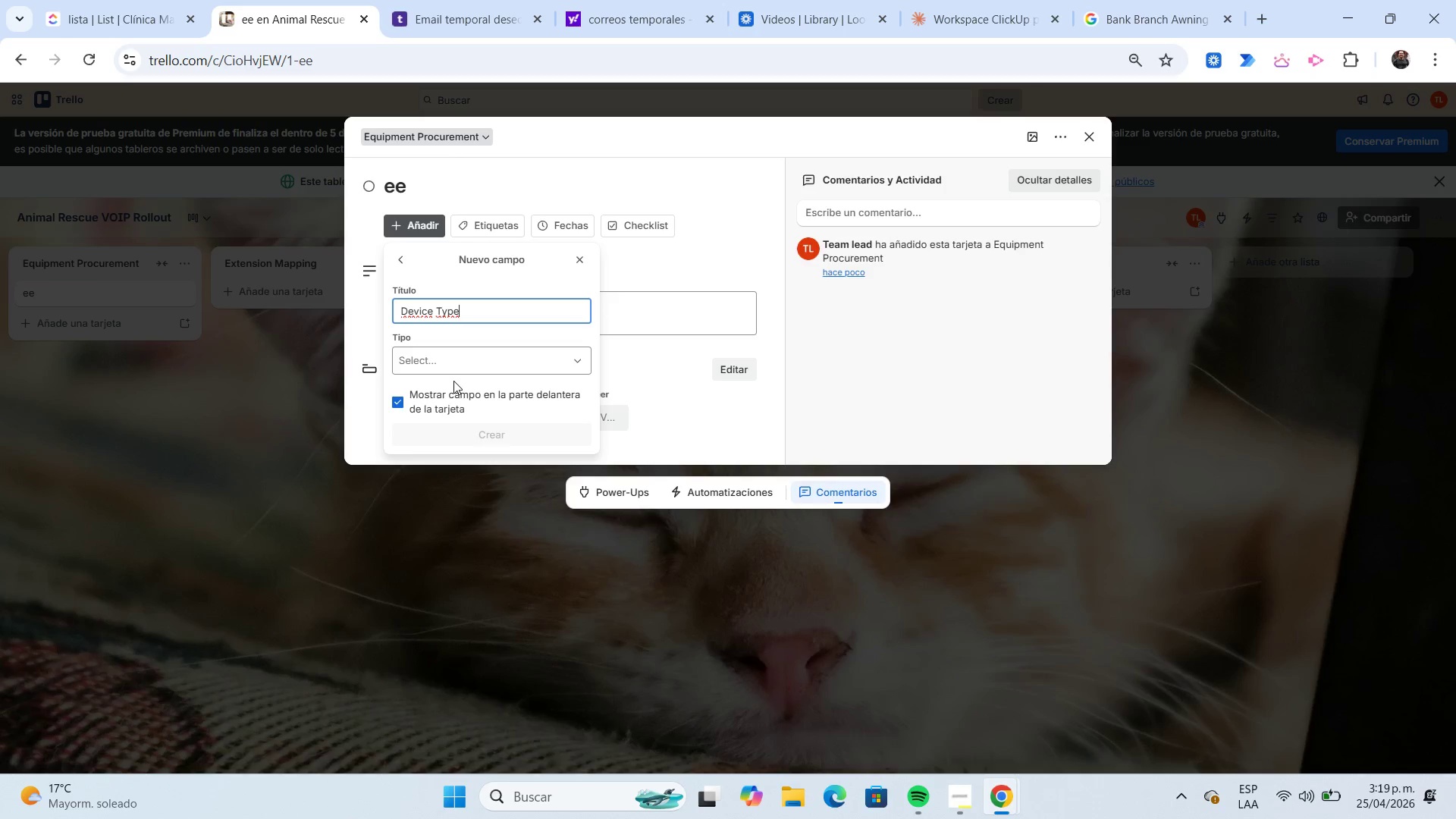 
left_click([453, 366])
 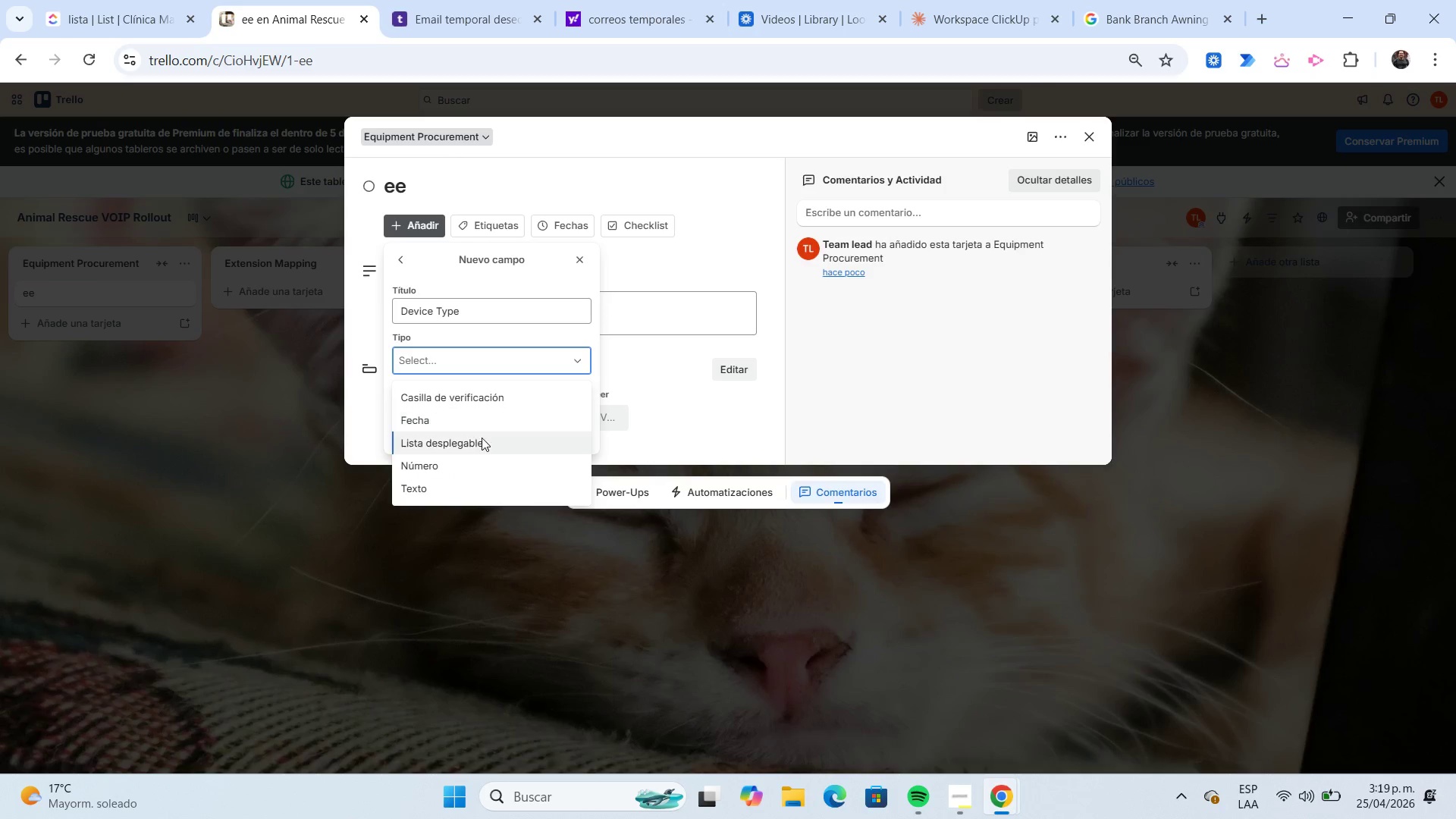 
left_click([482, 438])
 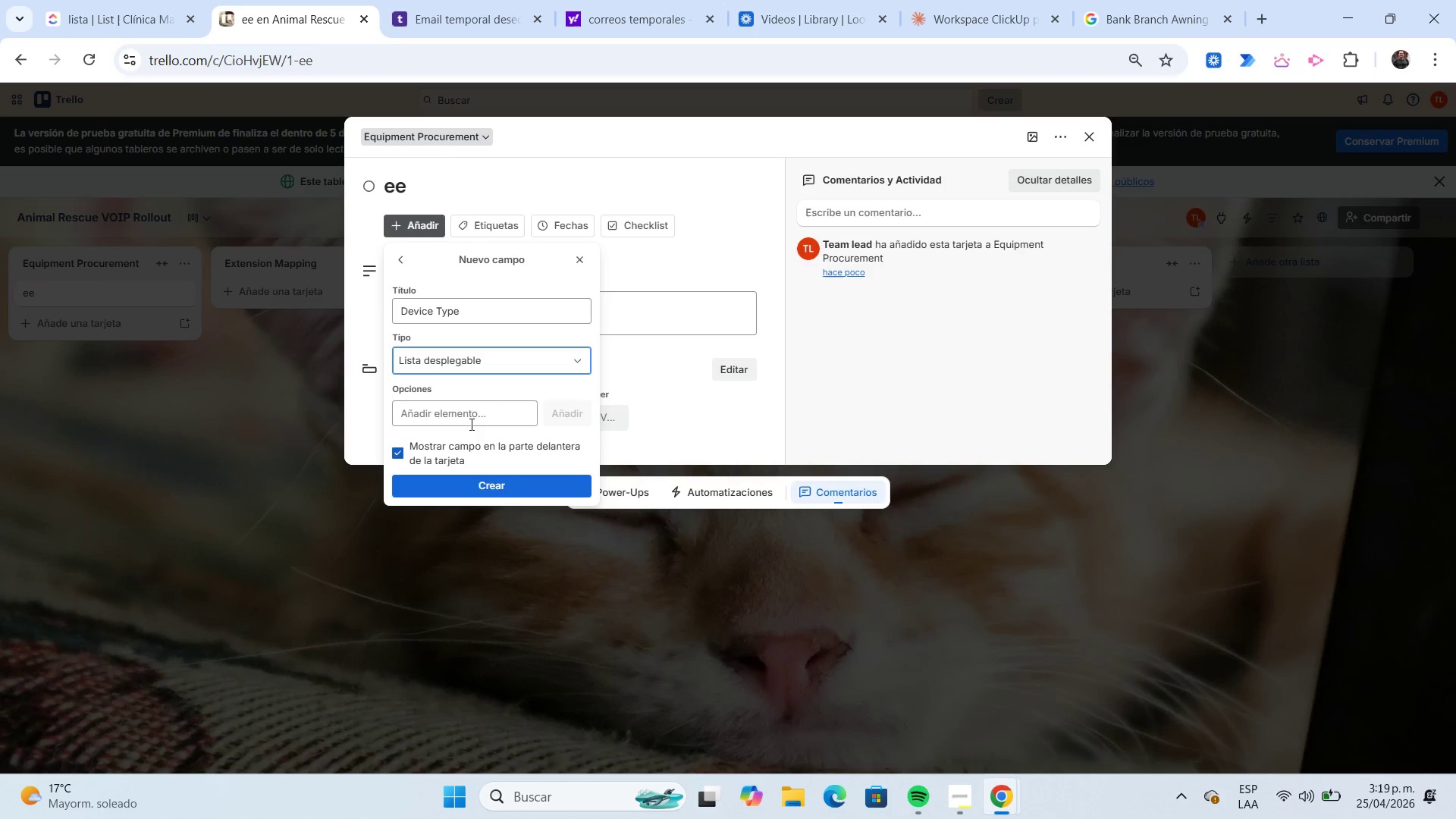 
left_click([469, 420])
 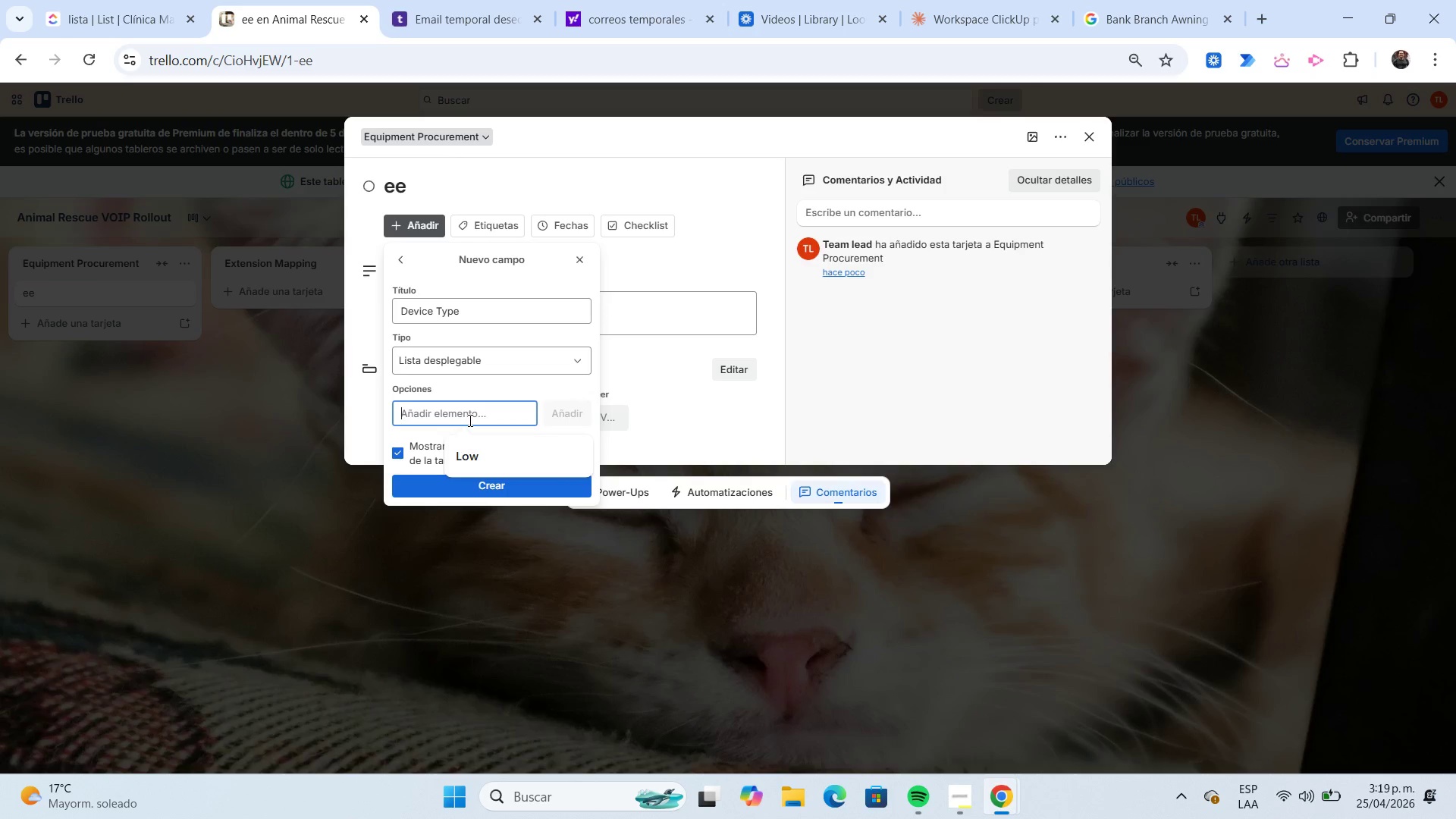 
type(Desk Phone)
 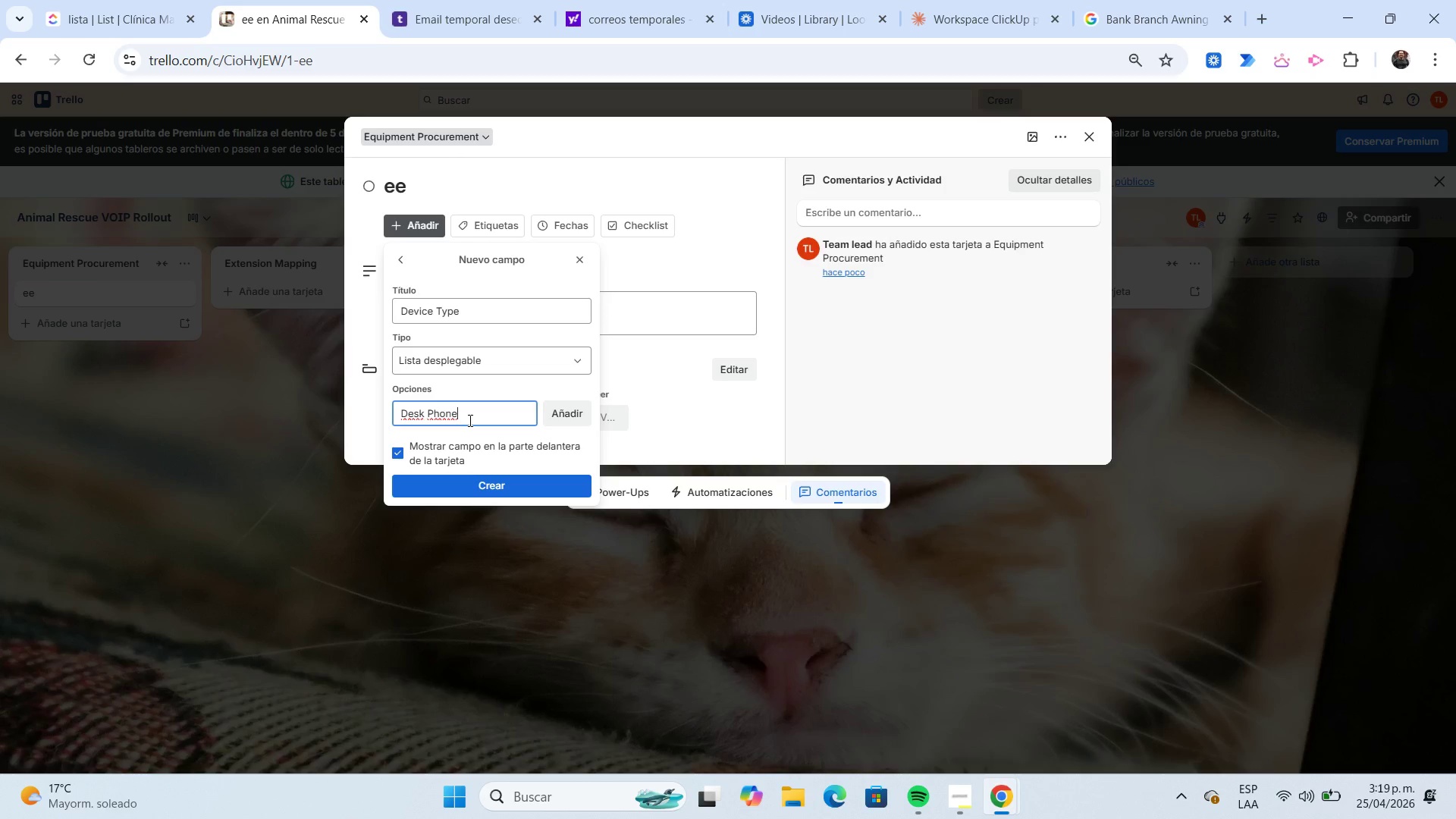 
key(Enter)
 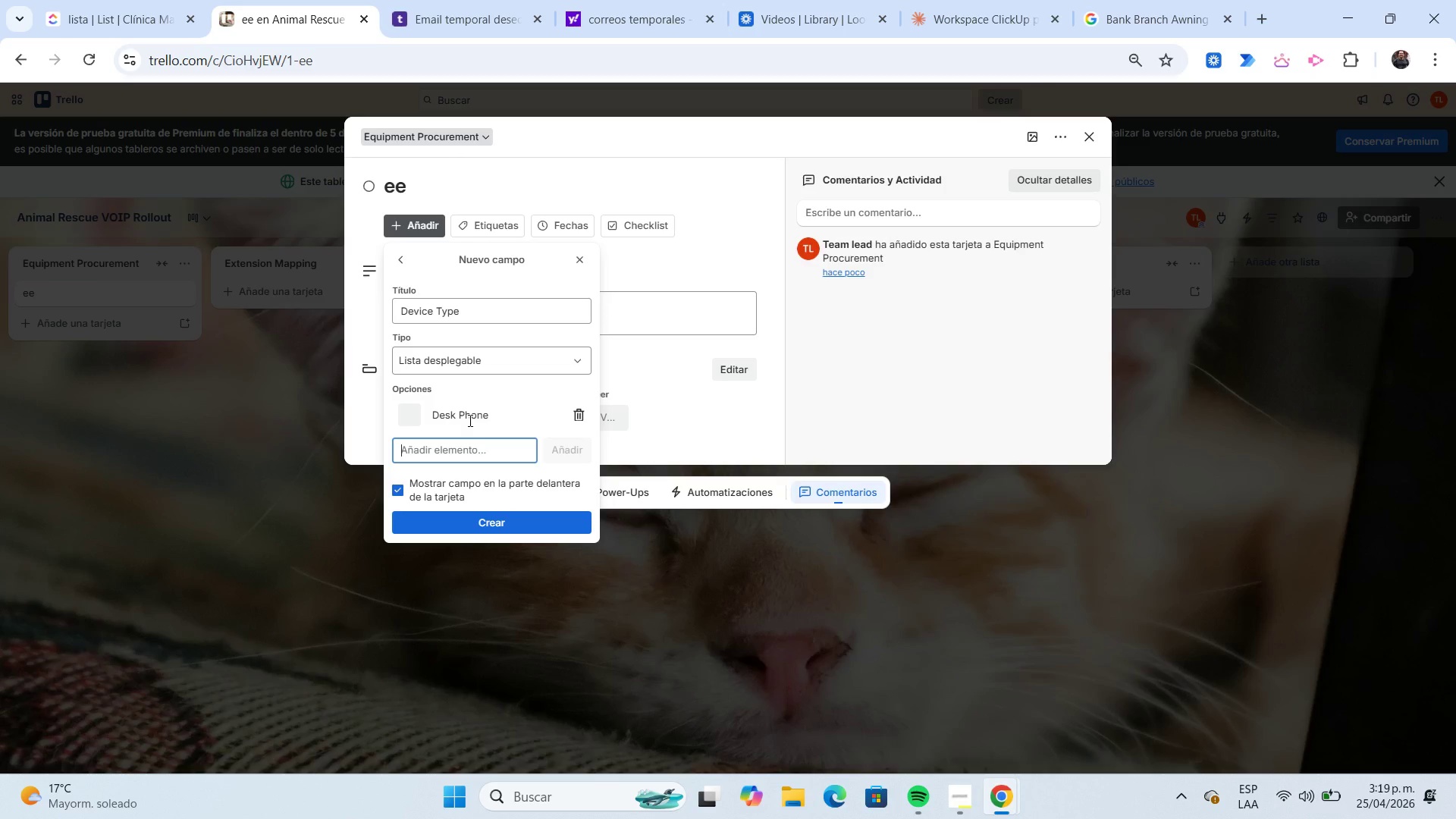 
type(Mobile App)
 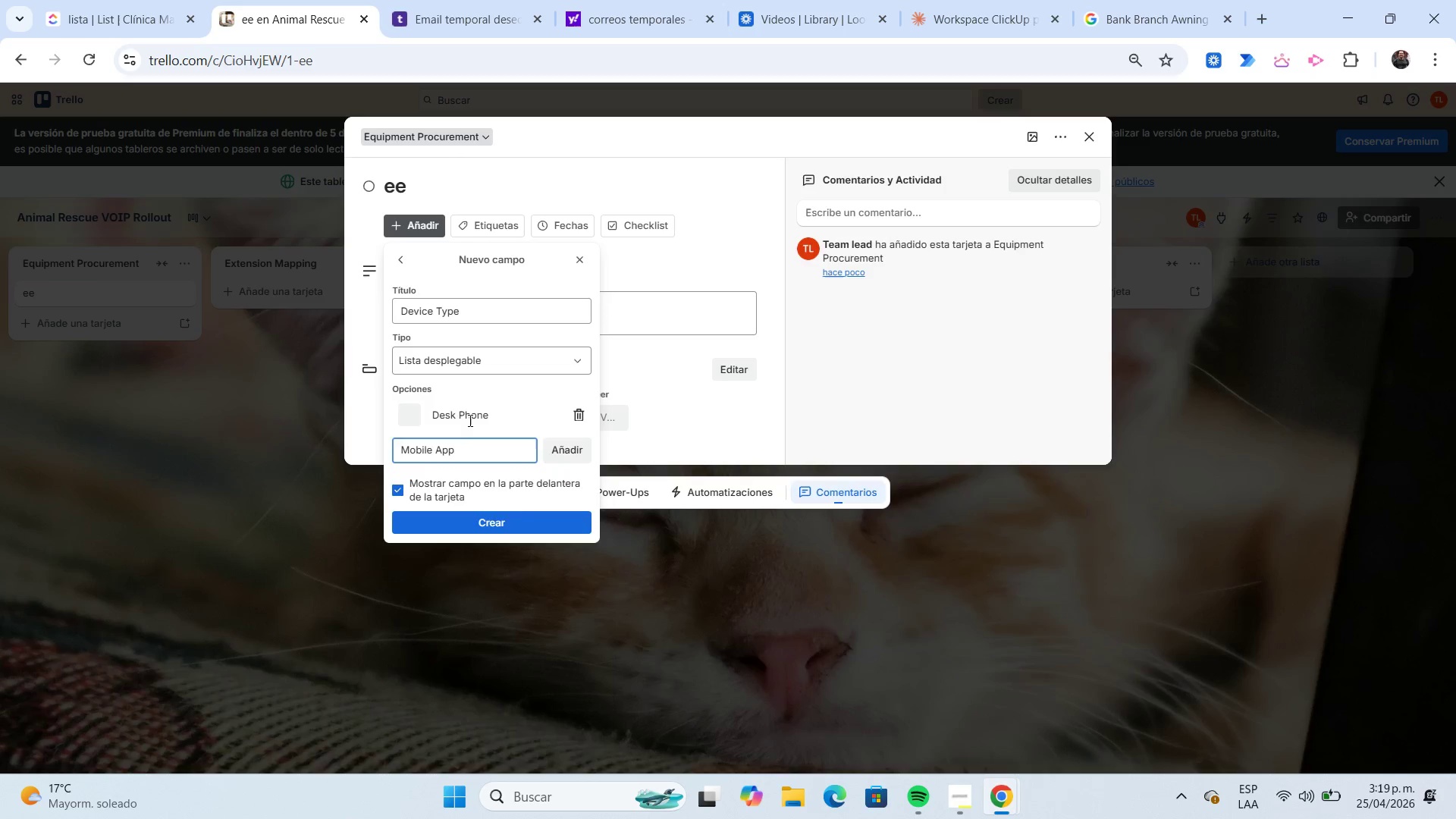 
key(Enter)
 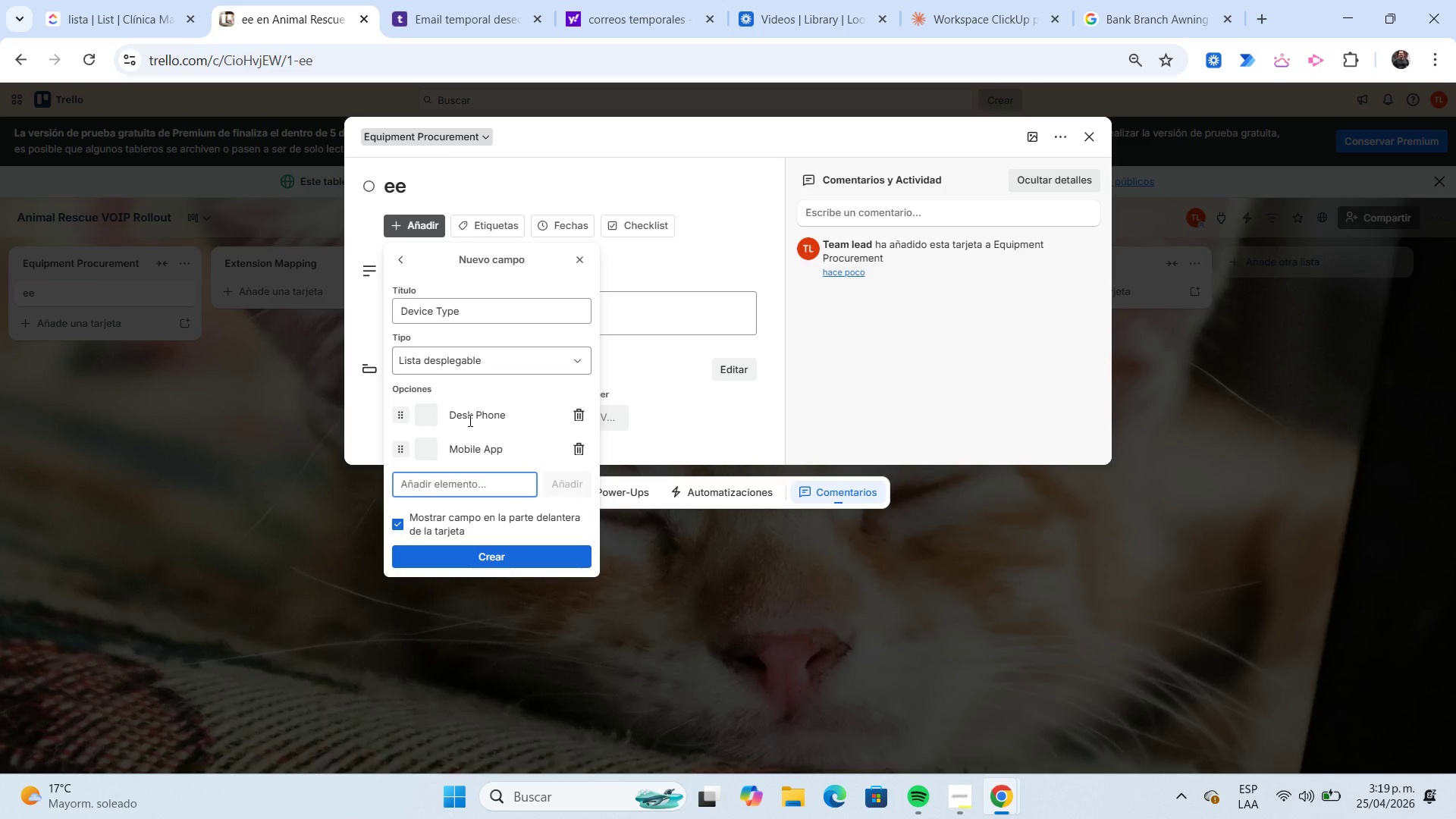 
type(Laptop)
 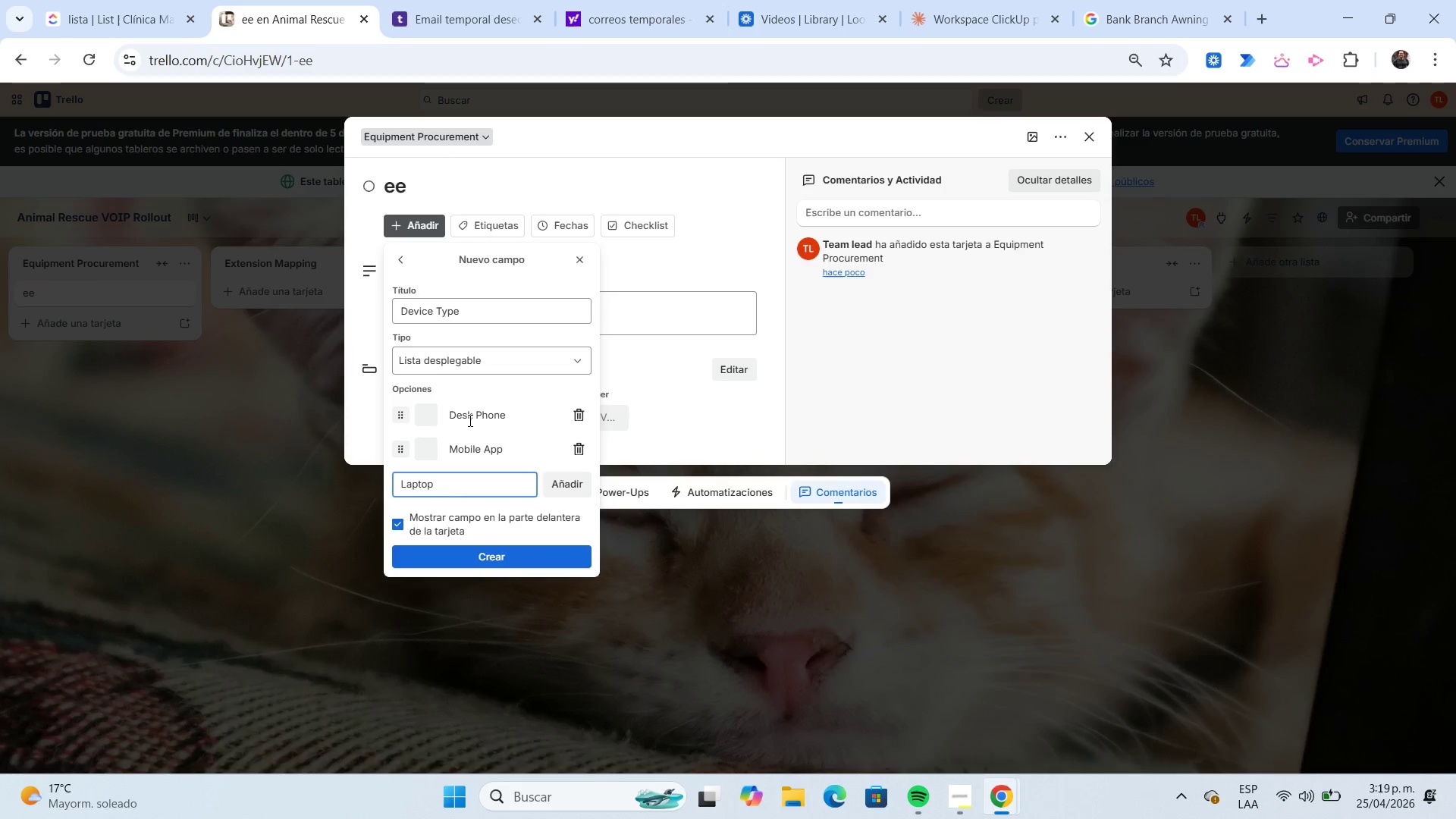 
key(Enter)
 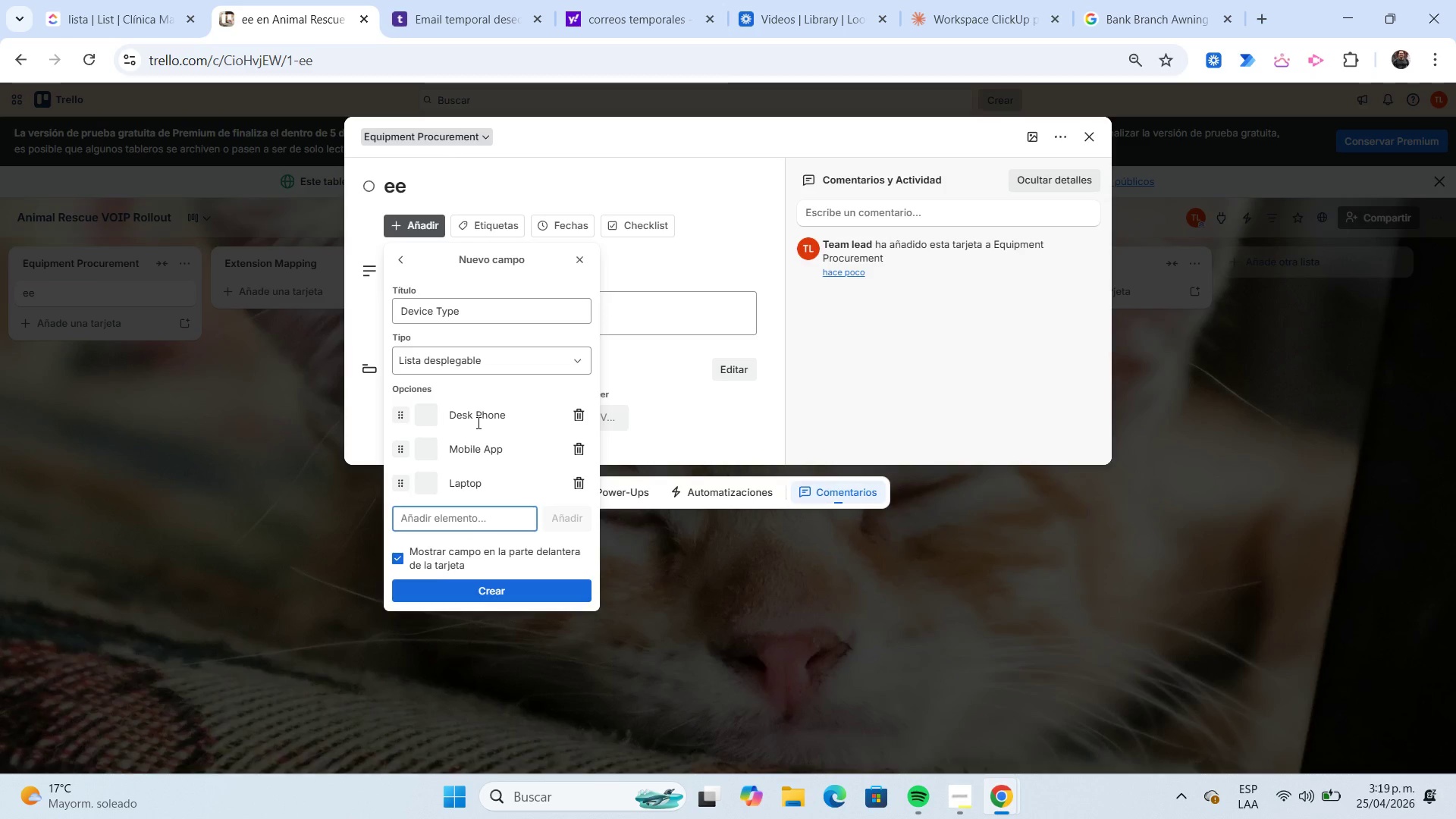 
left_click([427, 411])
 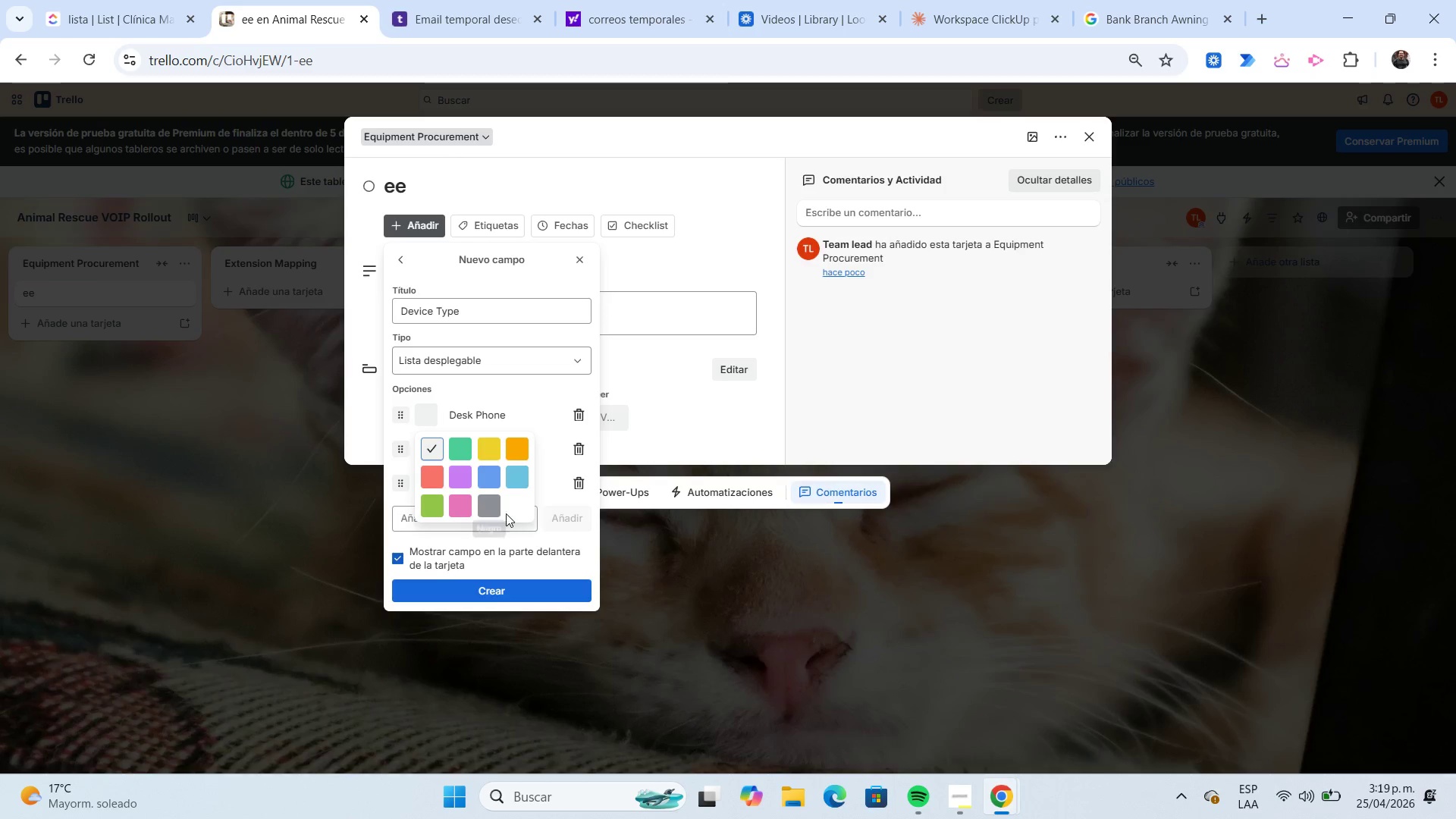 
left_click([494, 507])
 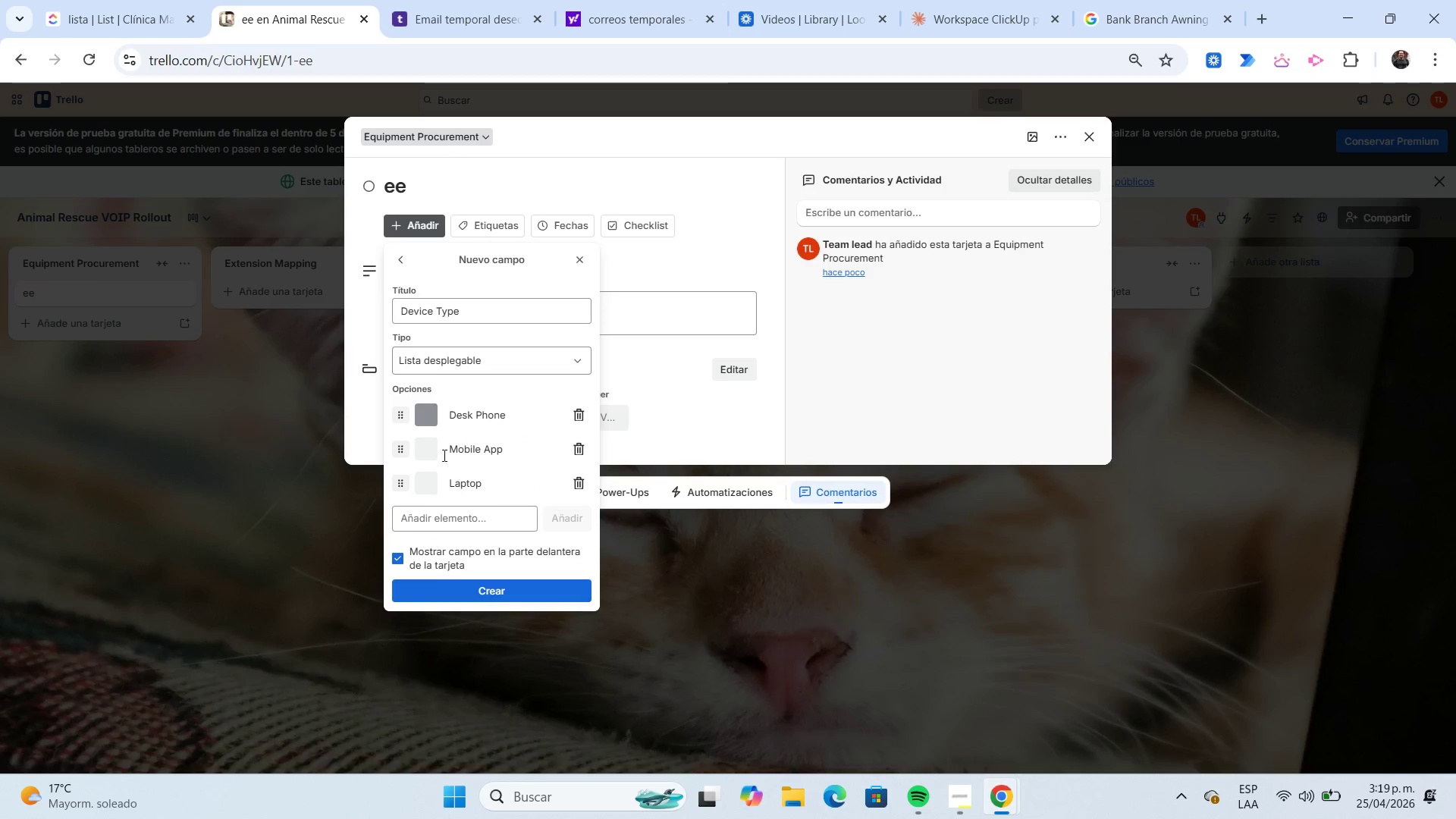 
left_click([432, 450])
 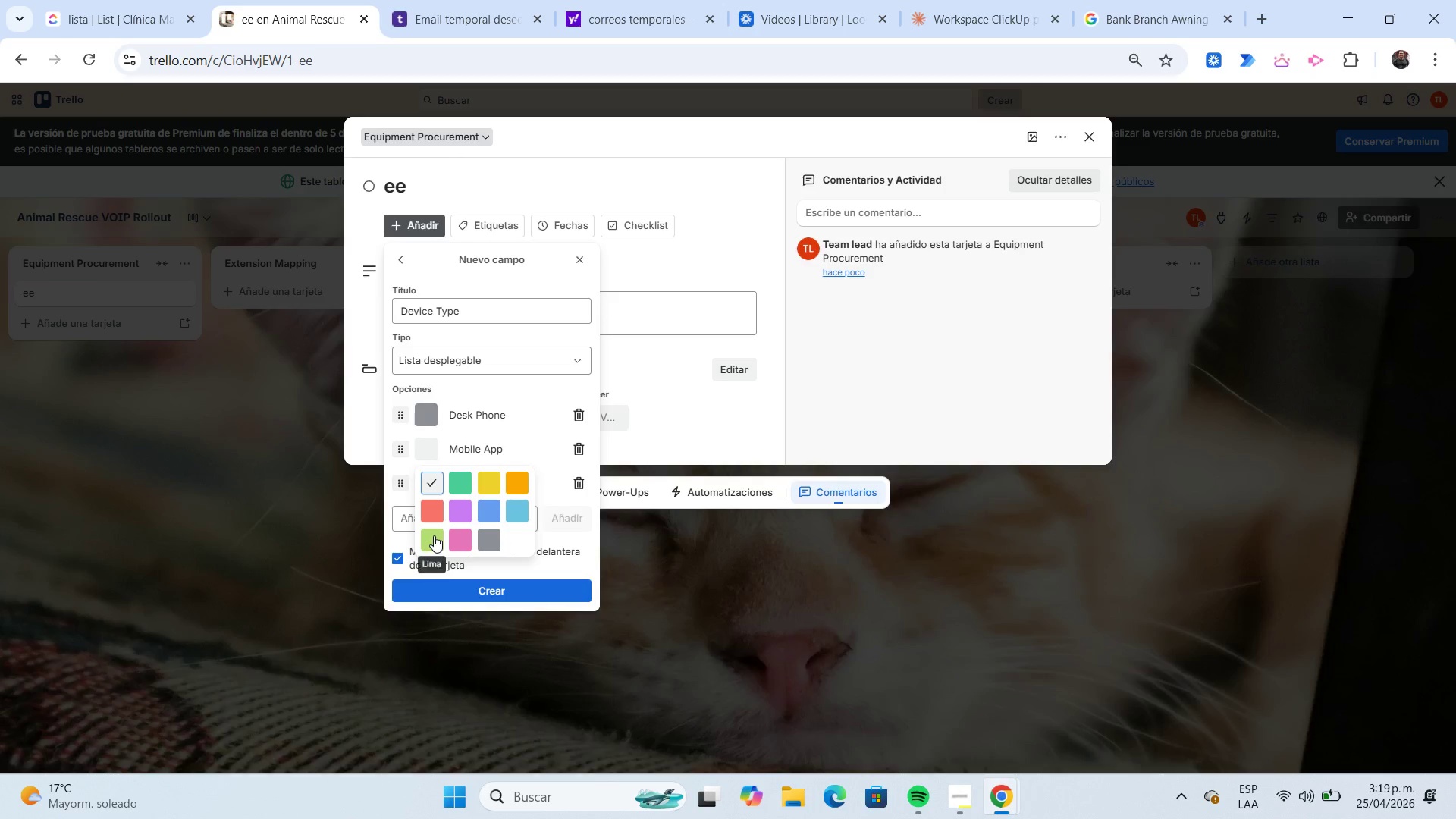 
left_click([434, 535])
 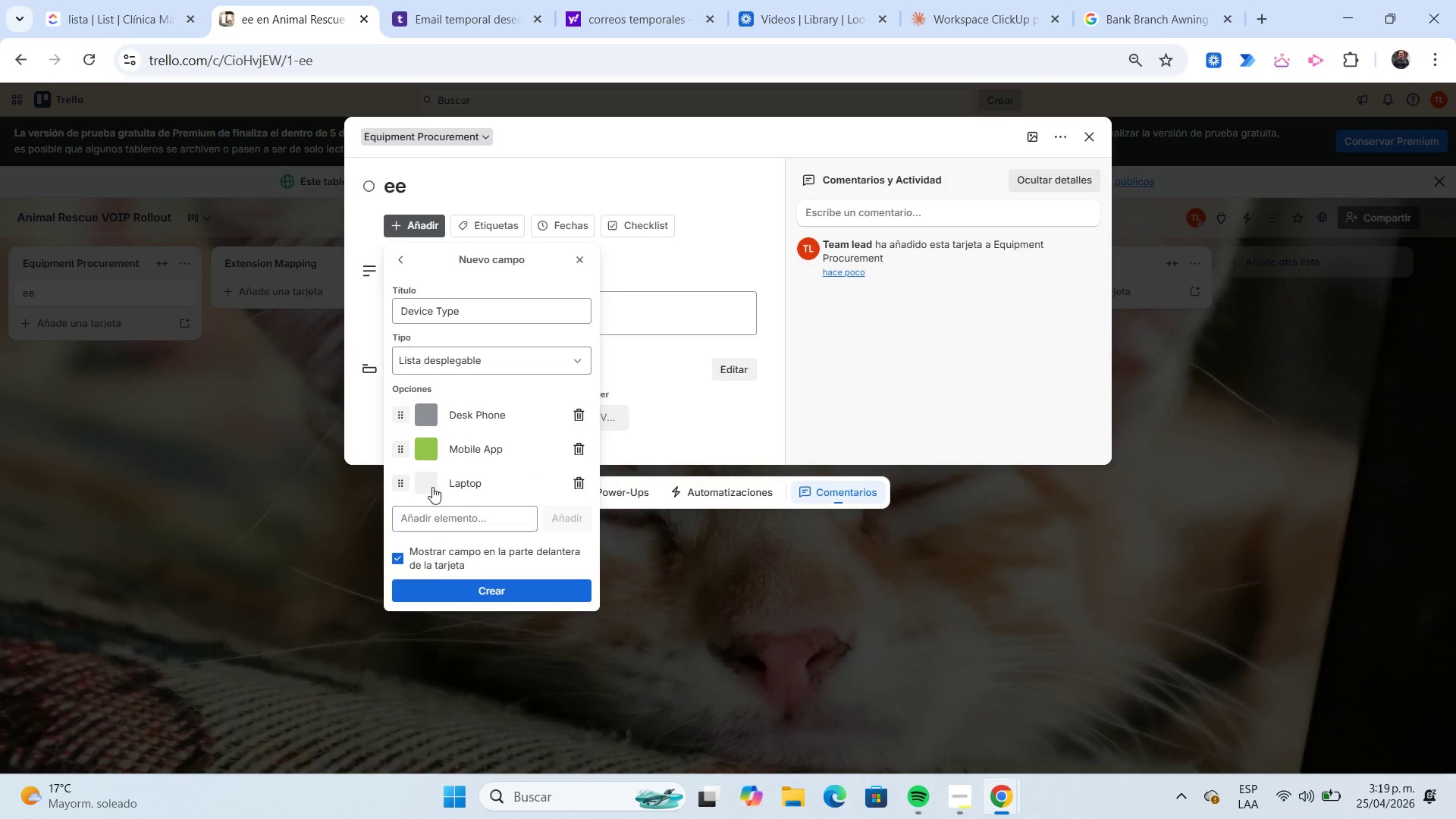 
left_click([429, 482])
 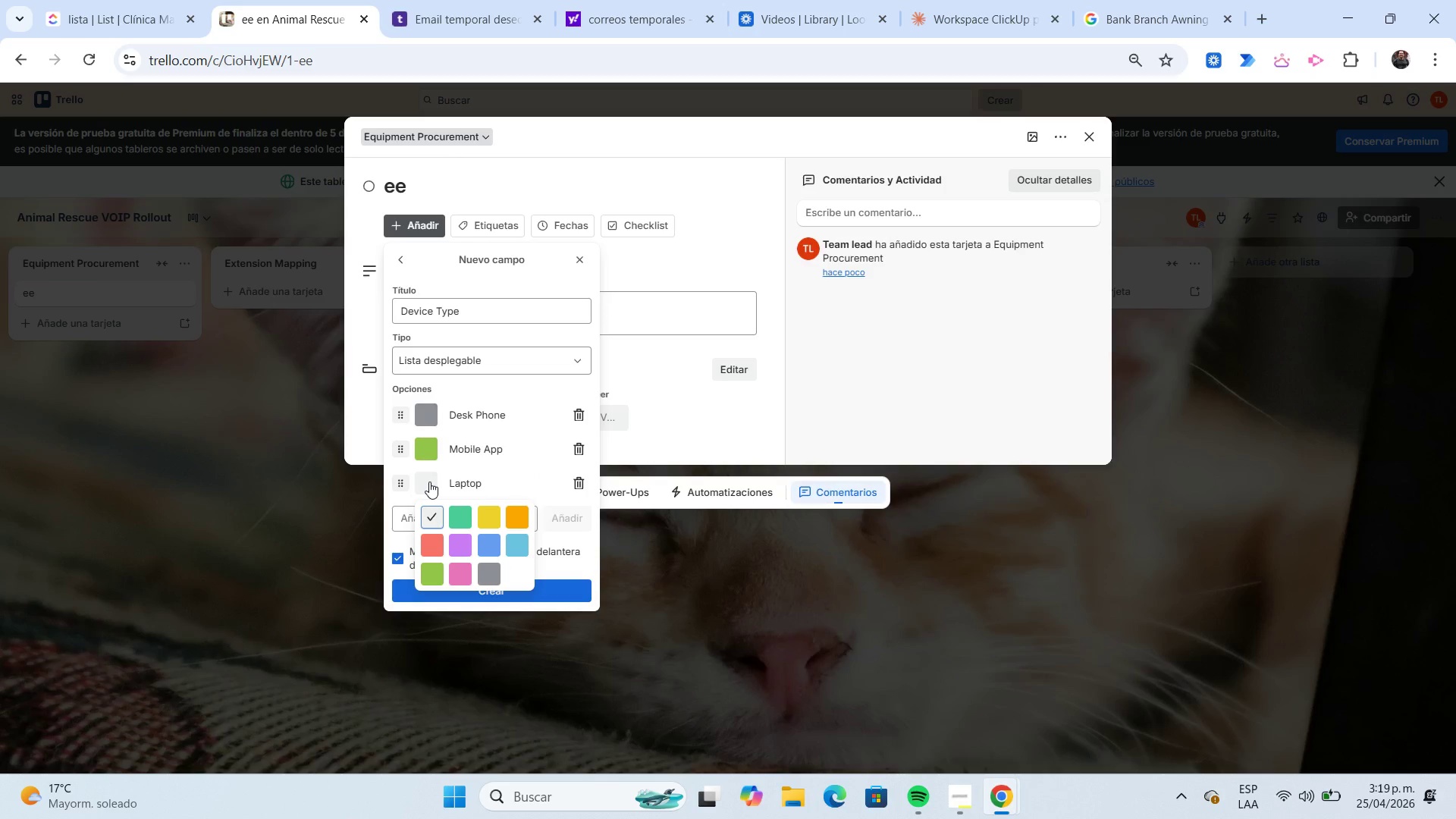 
left_click([457, 540])
 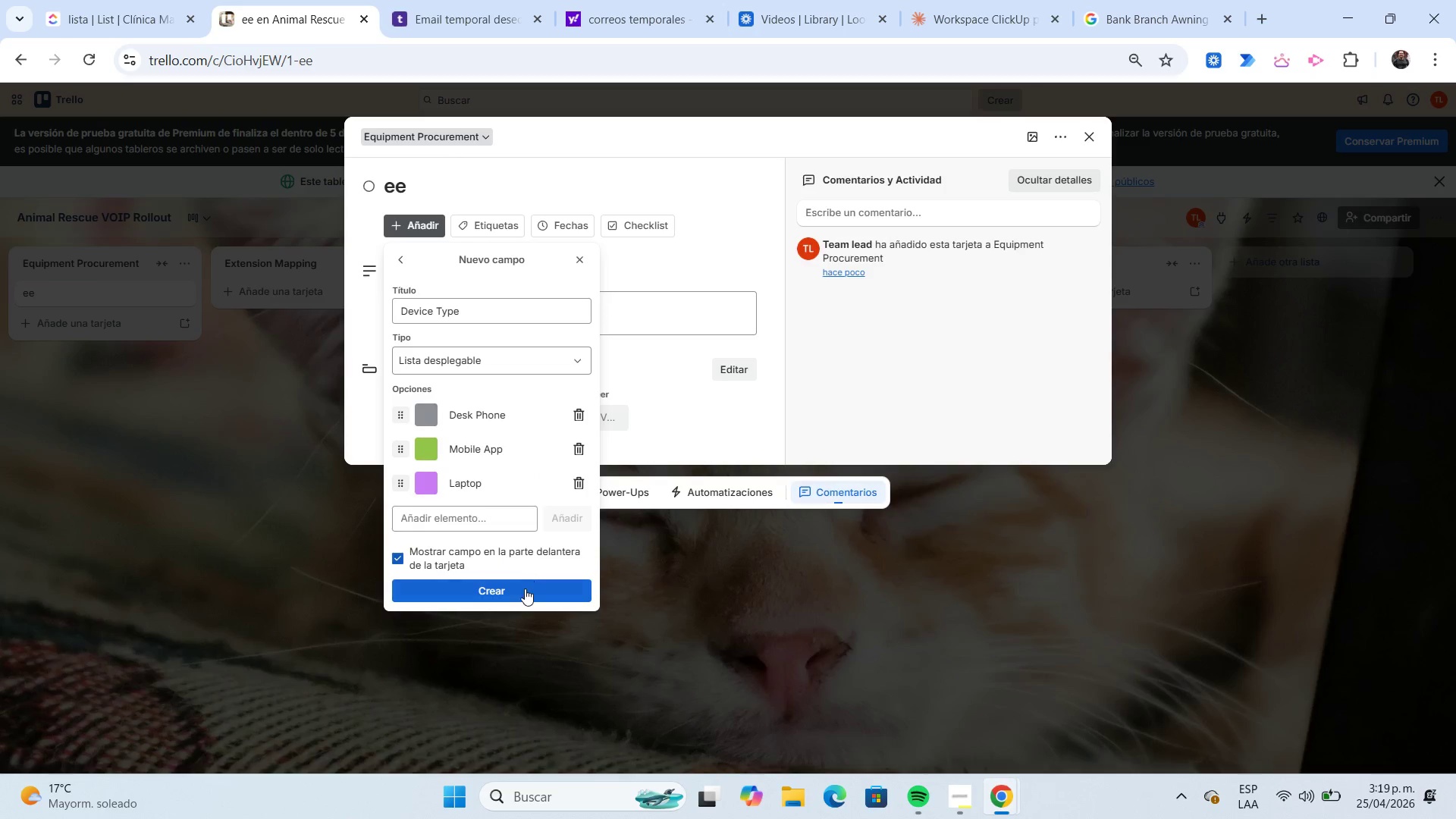 
left_click([525, 588])
 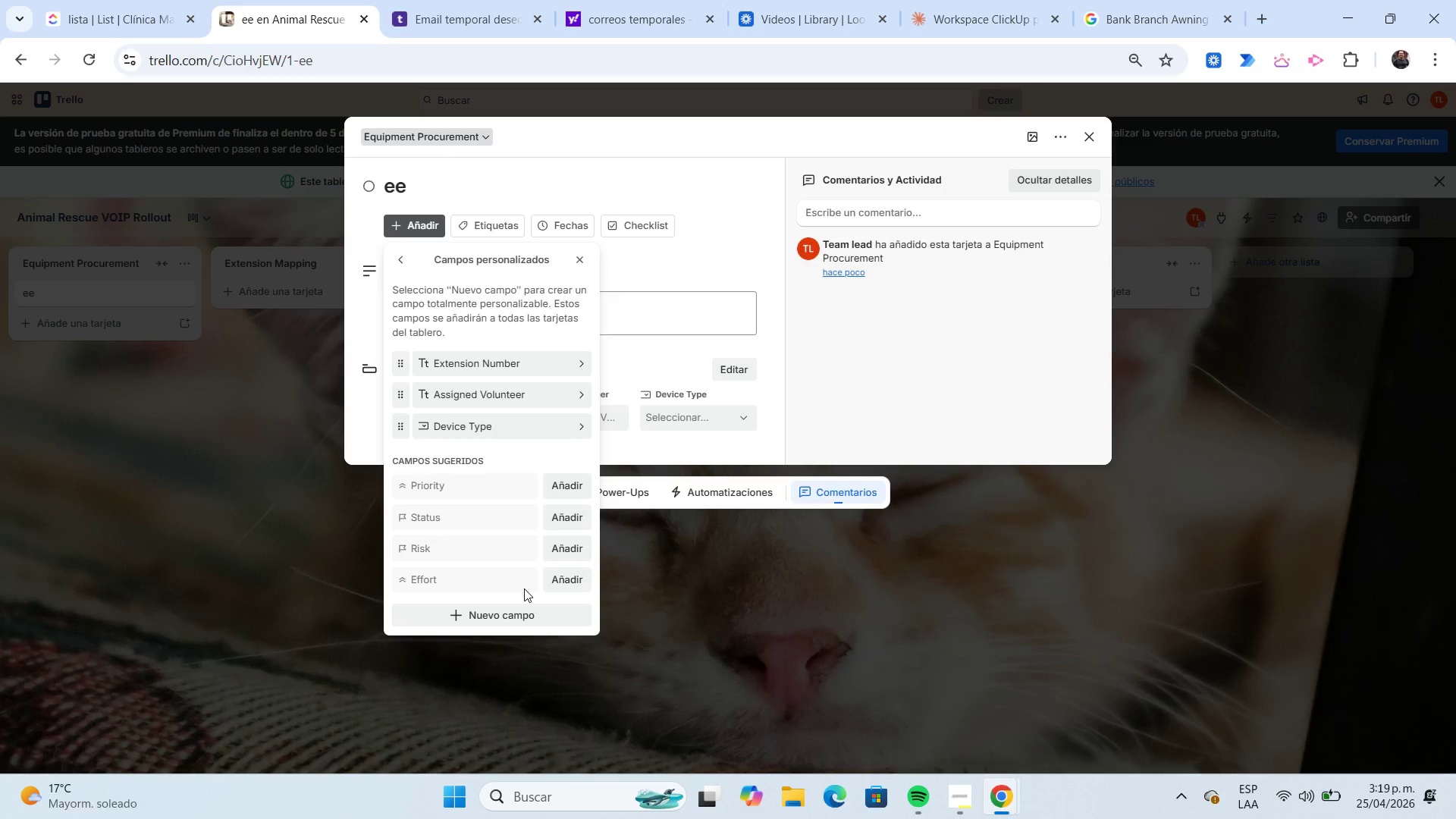 
wait(7.44)
 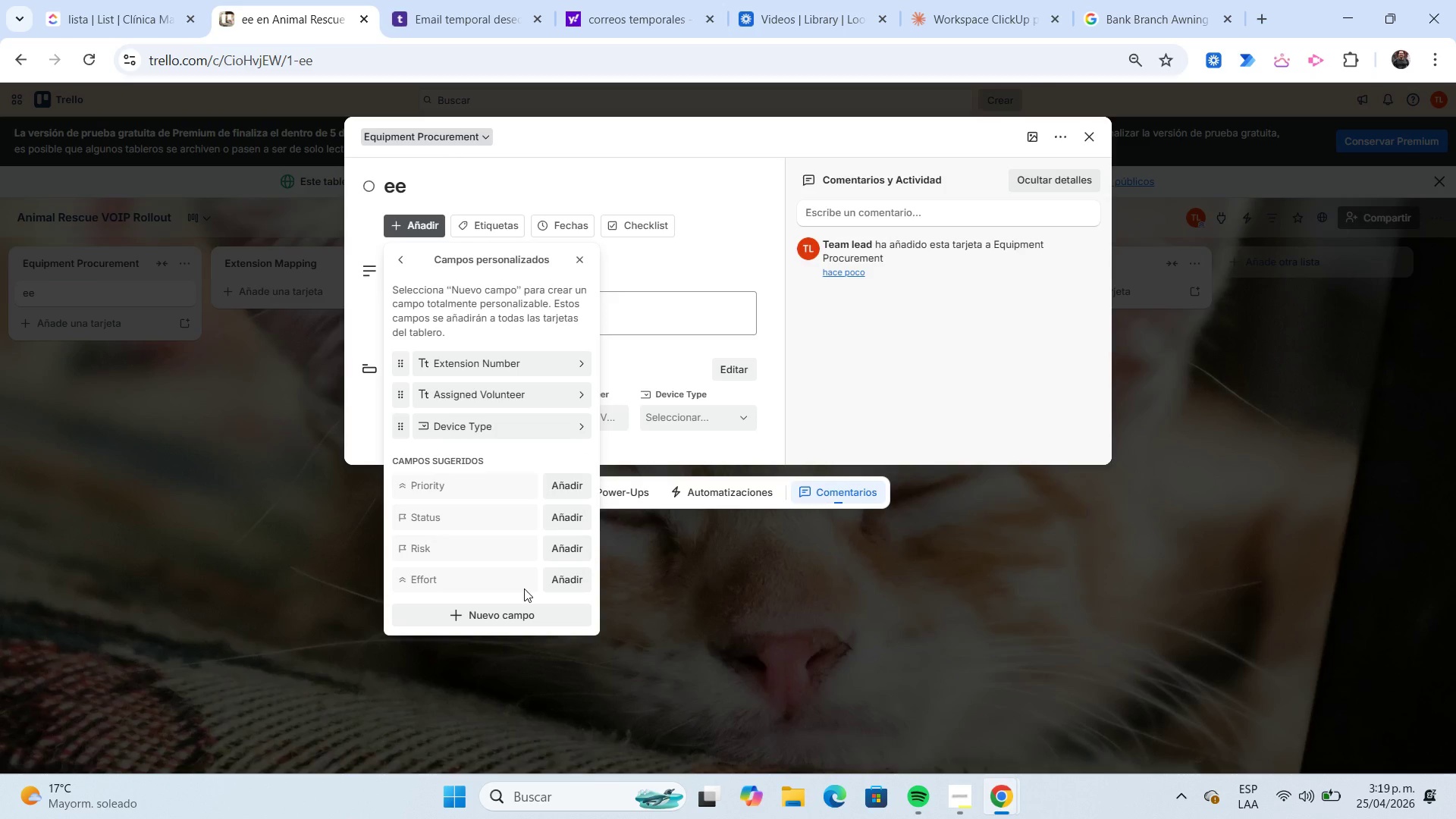 
left_click([544, 619])
 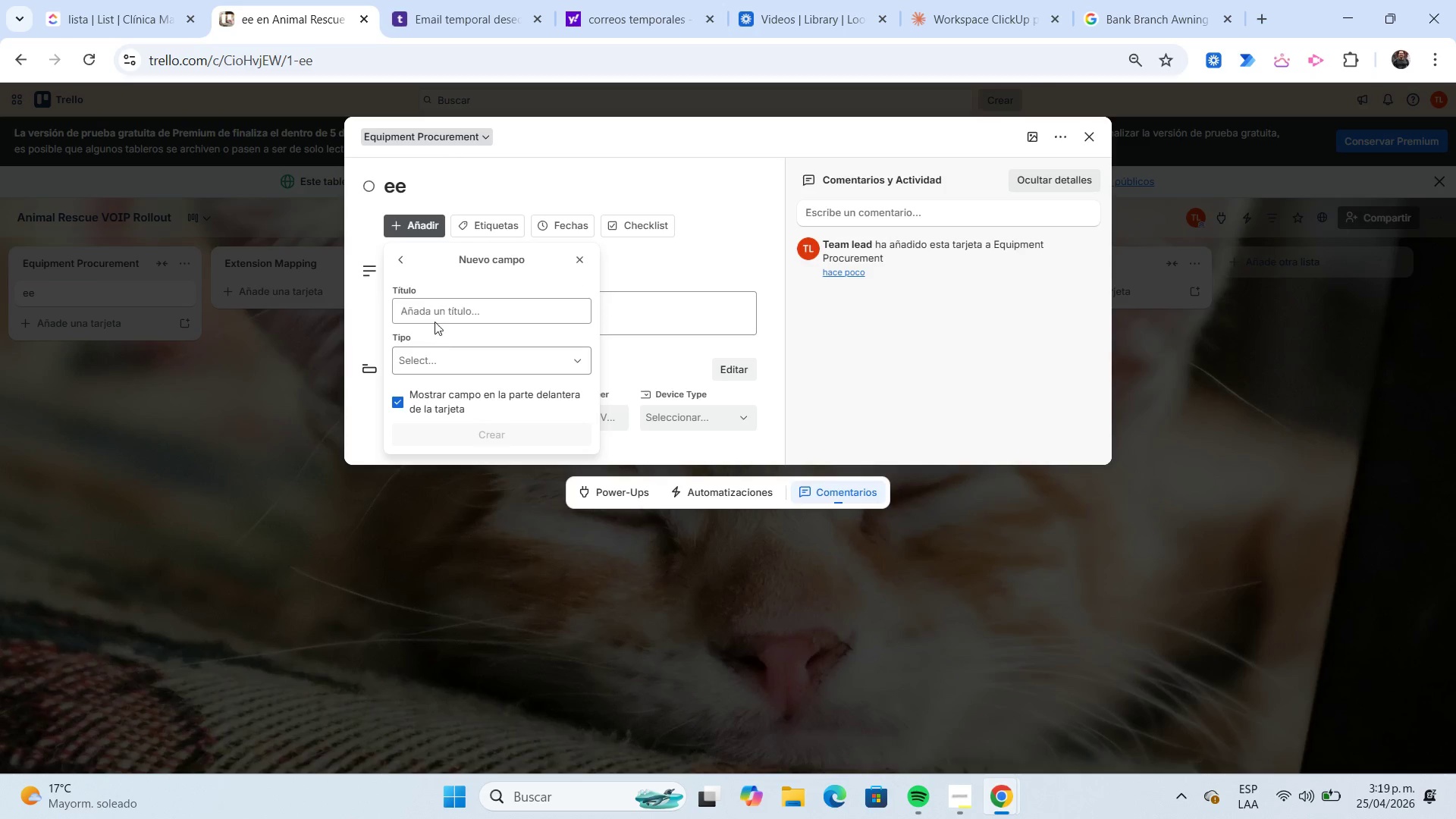 
left_click([431, 318])
 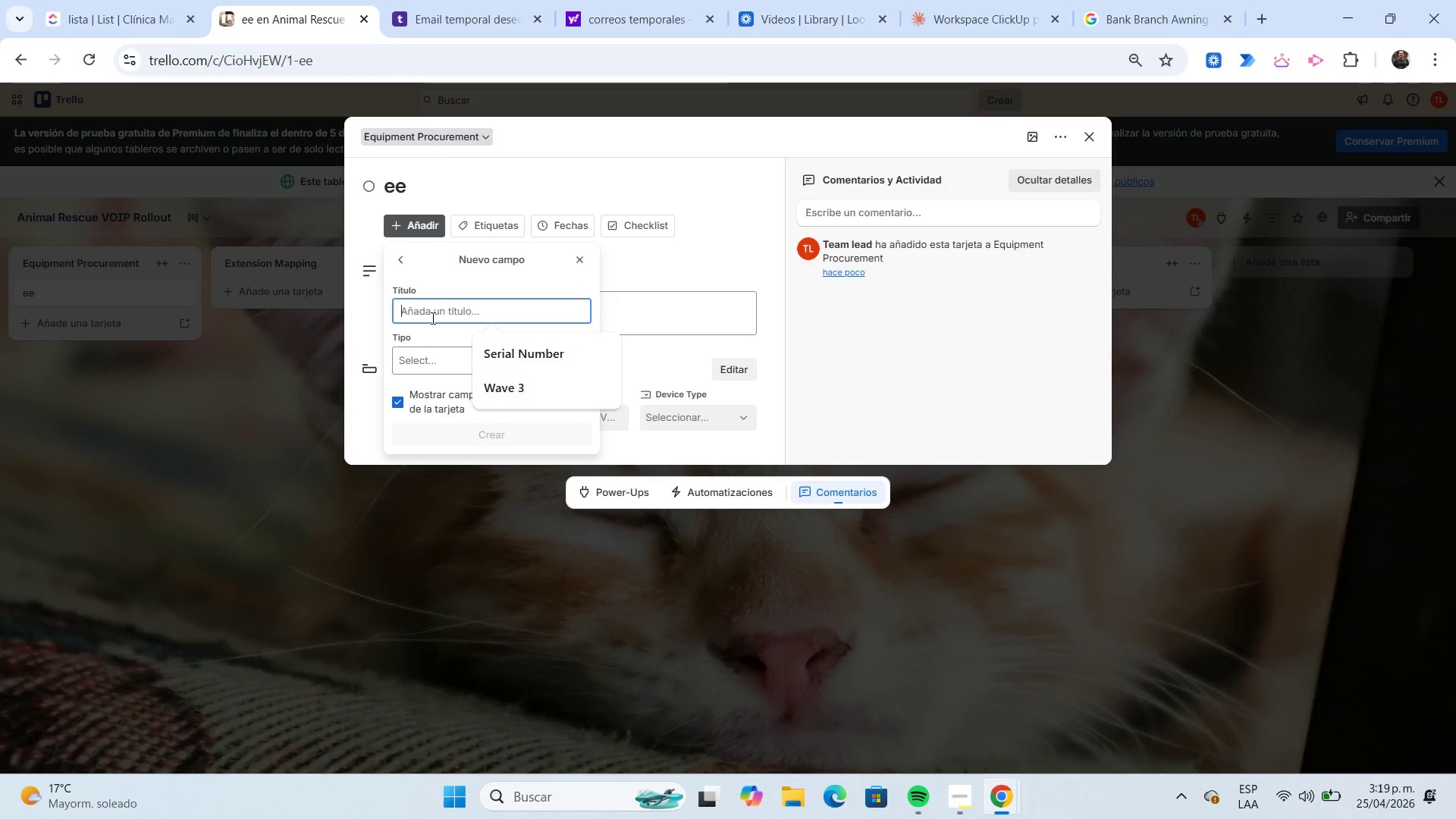 
type(Setup Status)
 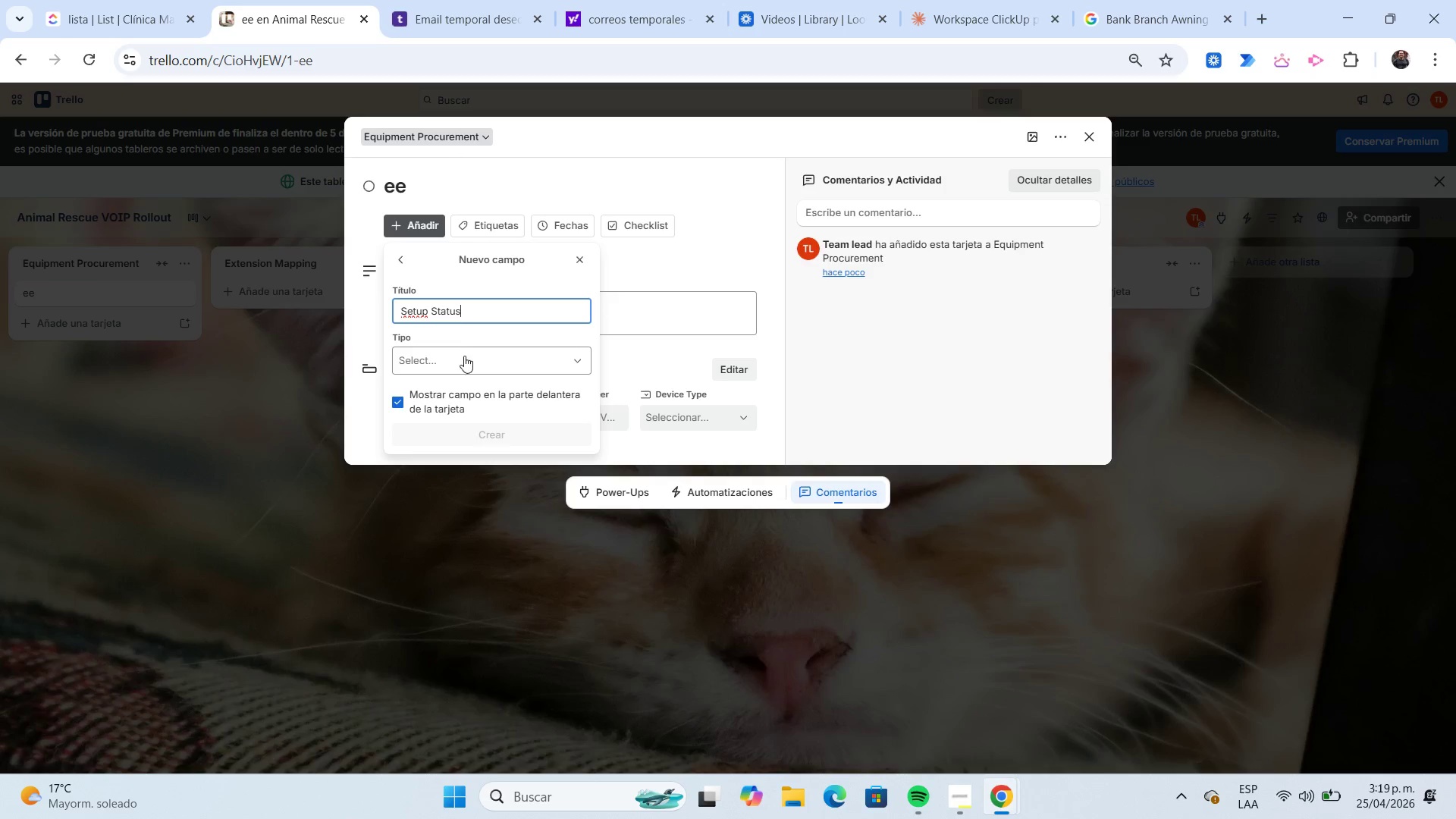 
left_click([464, 358])
 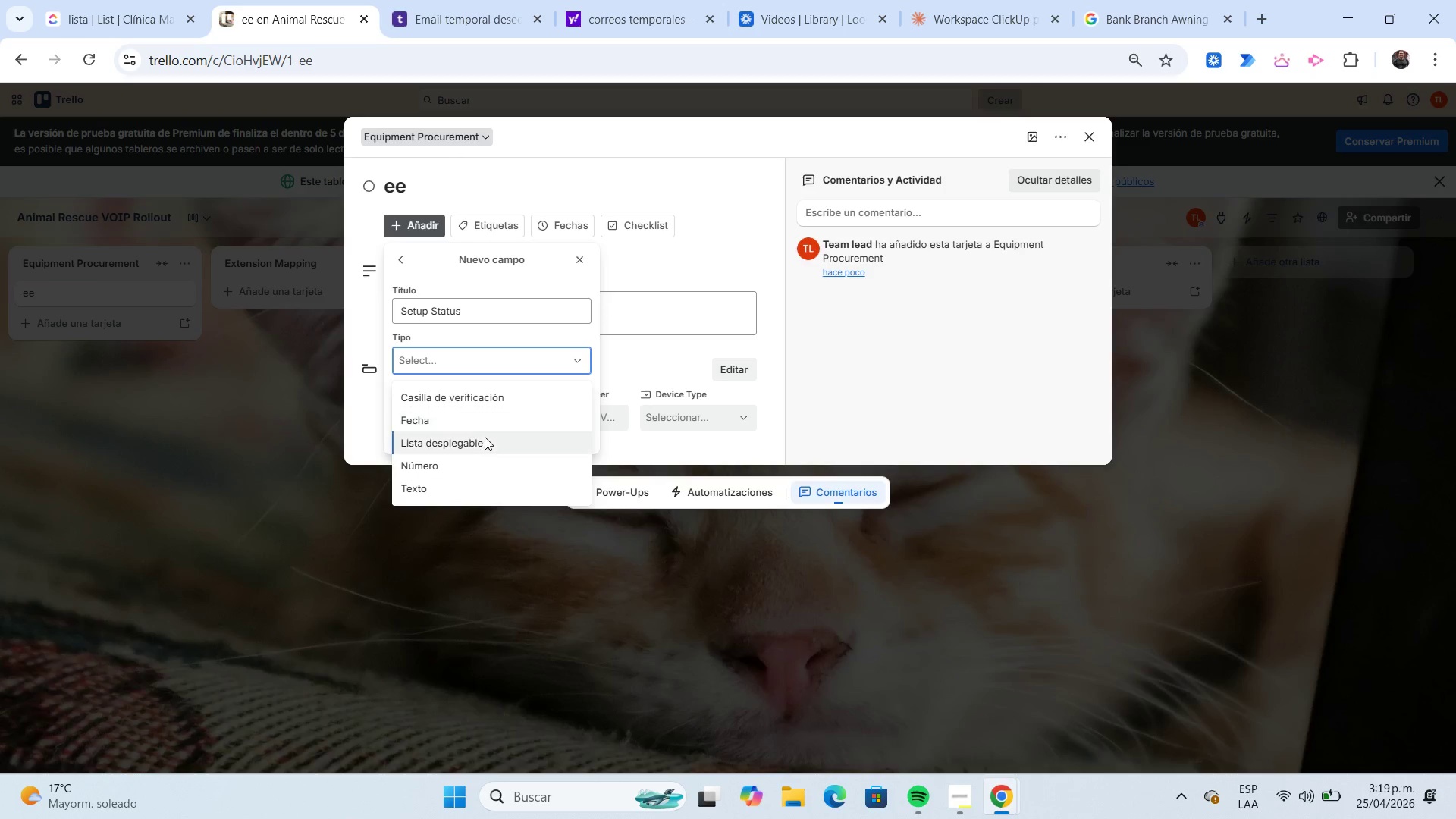 
left_click([485, 439])
 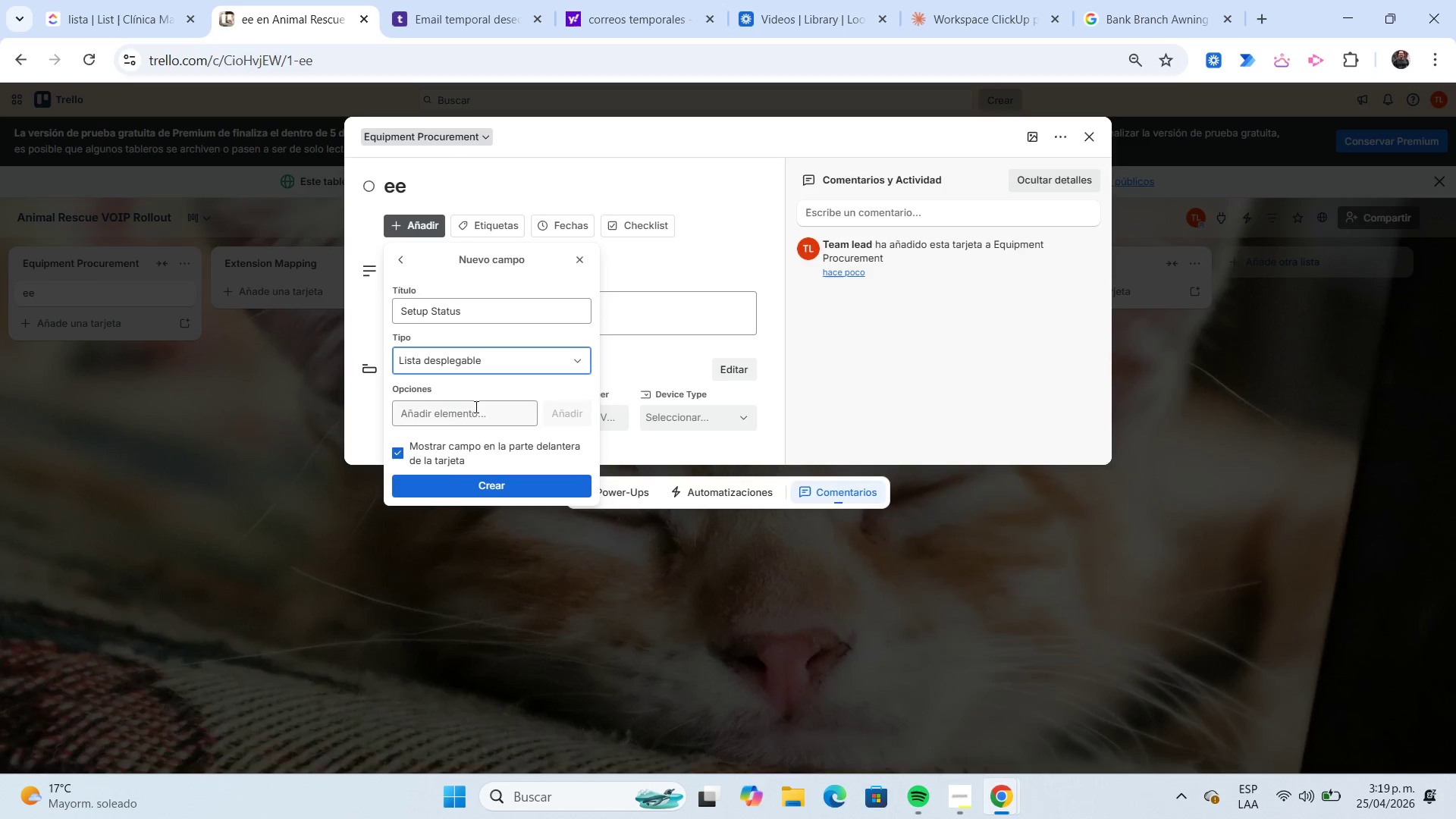 
left_click([475, 406])
 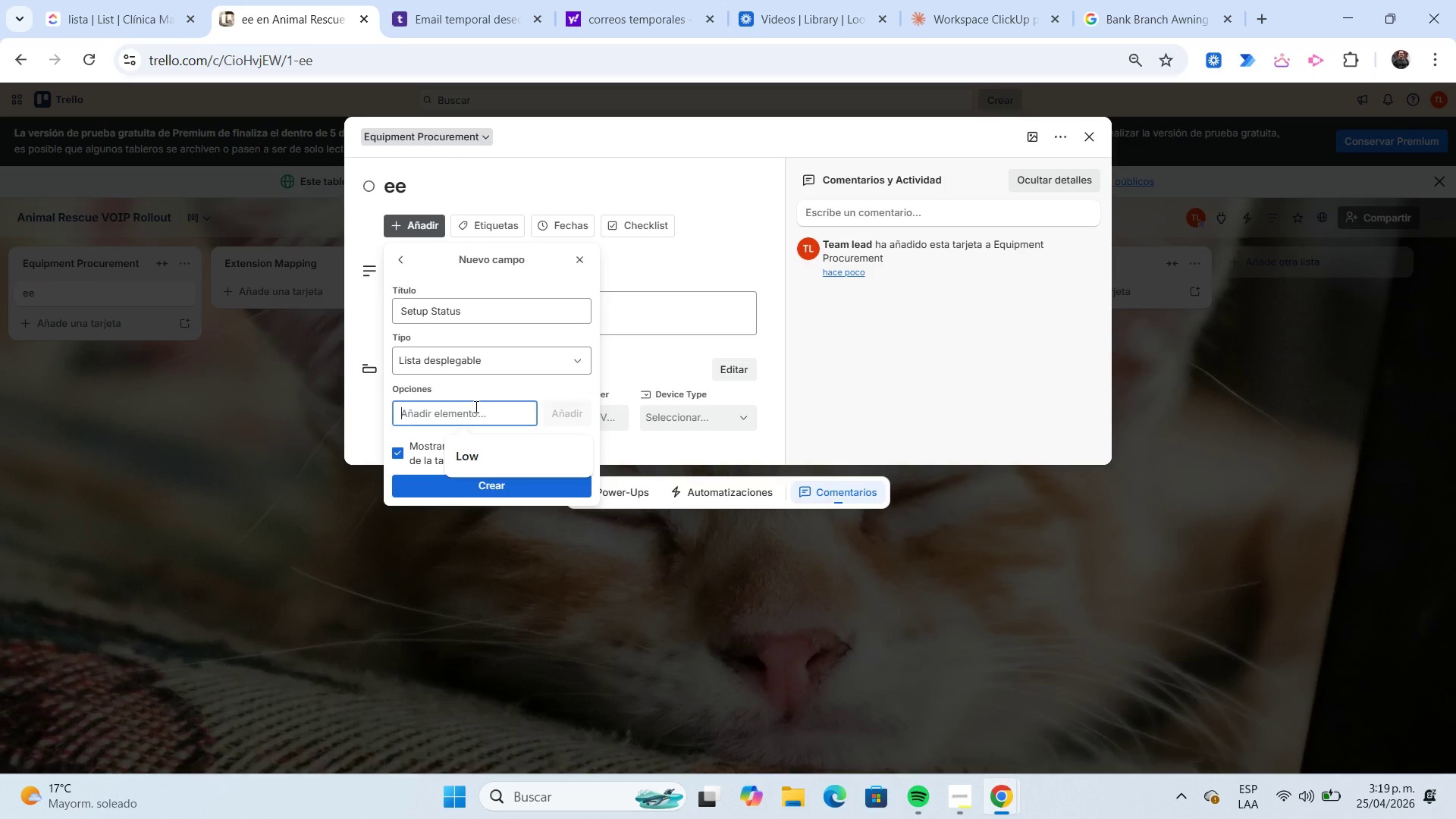 
type(Pending)
 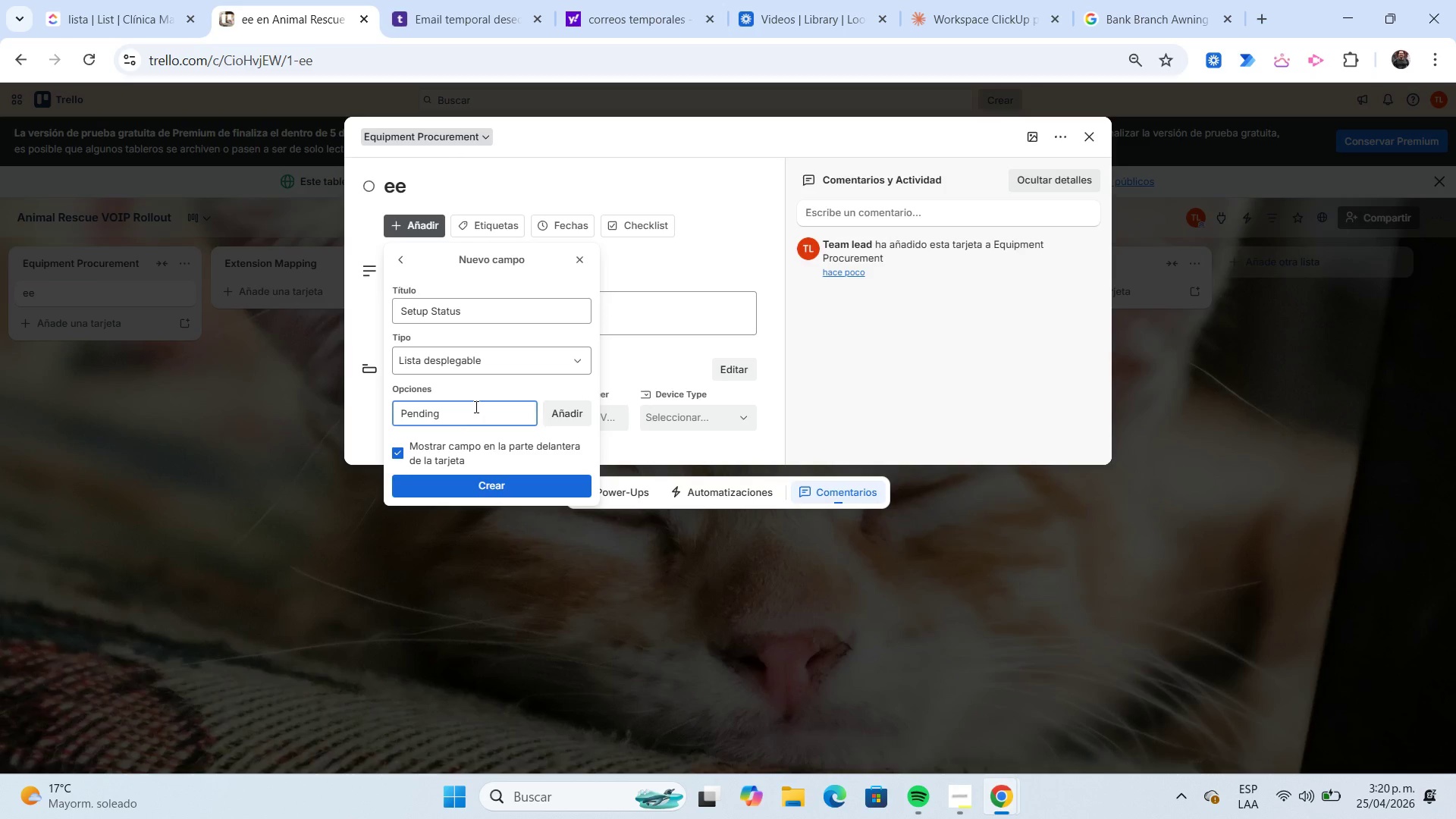 
key(Enter)
 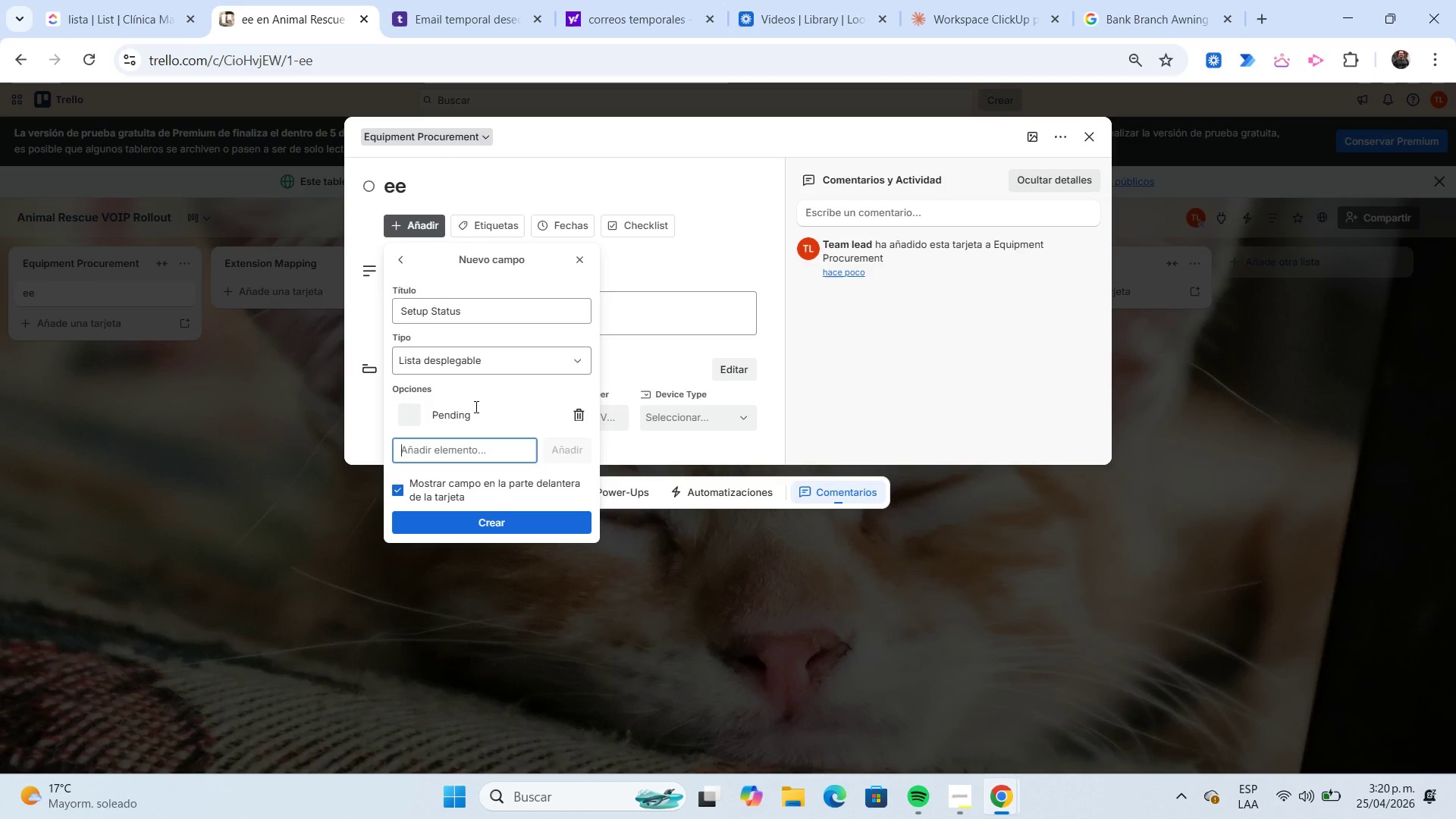 
type(In Proge)
key(Backspace)
type(e)
key(Backspace)
type(ress)
 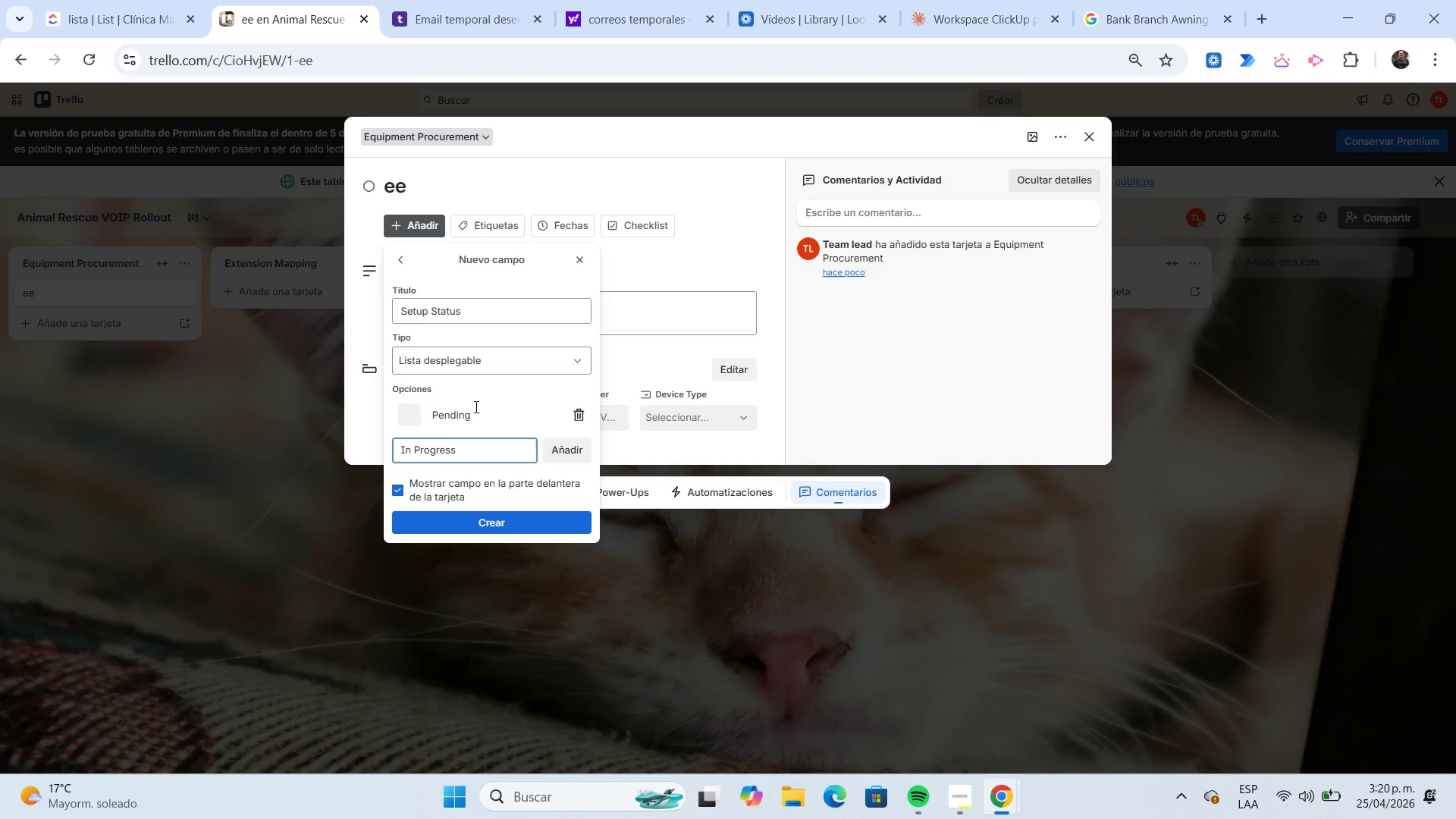 
key(Enter)
 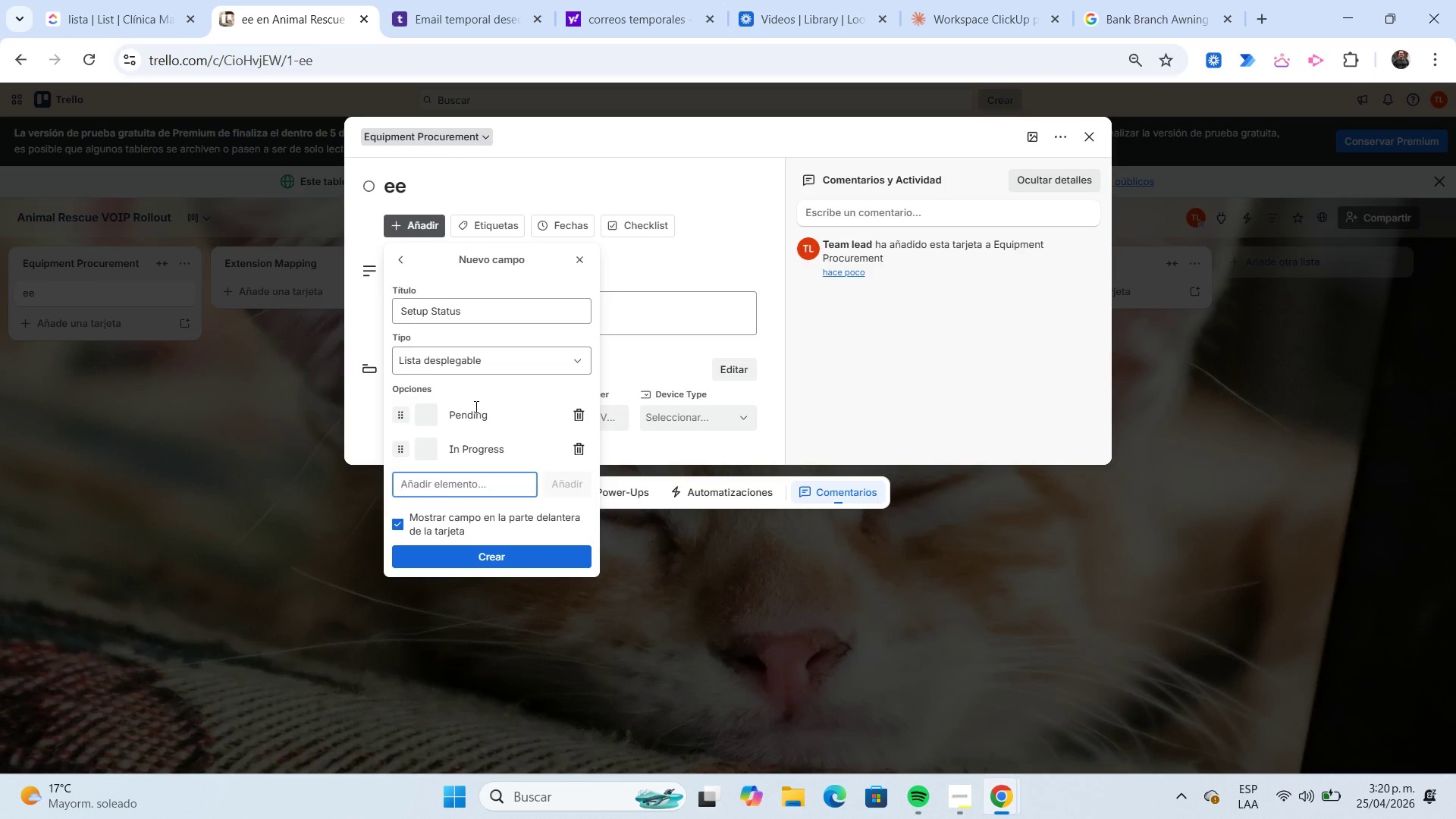 
type(Ready for Test)
 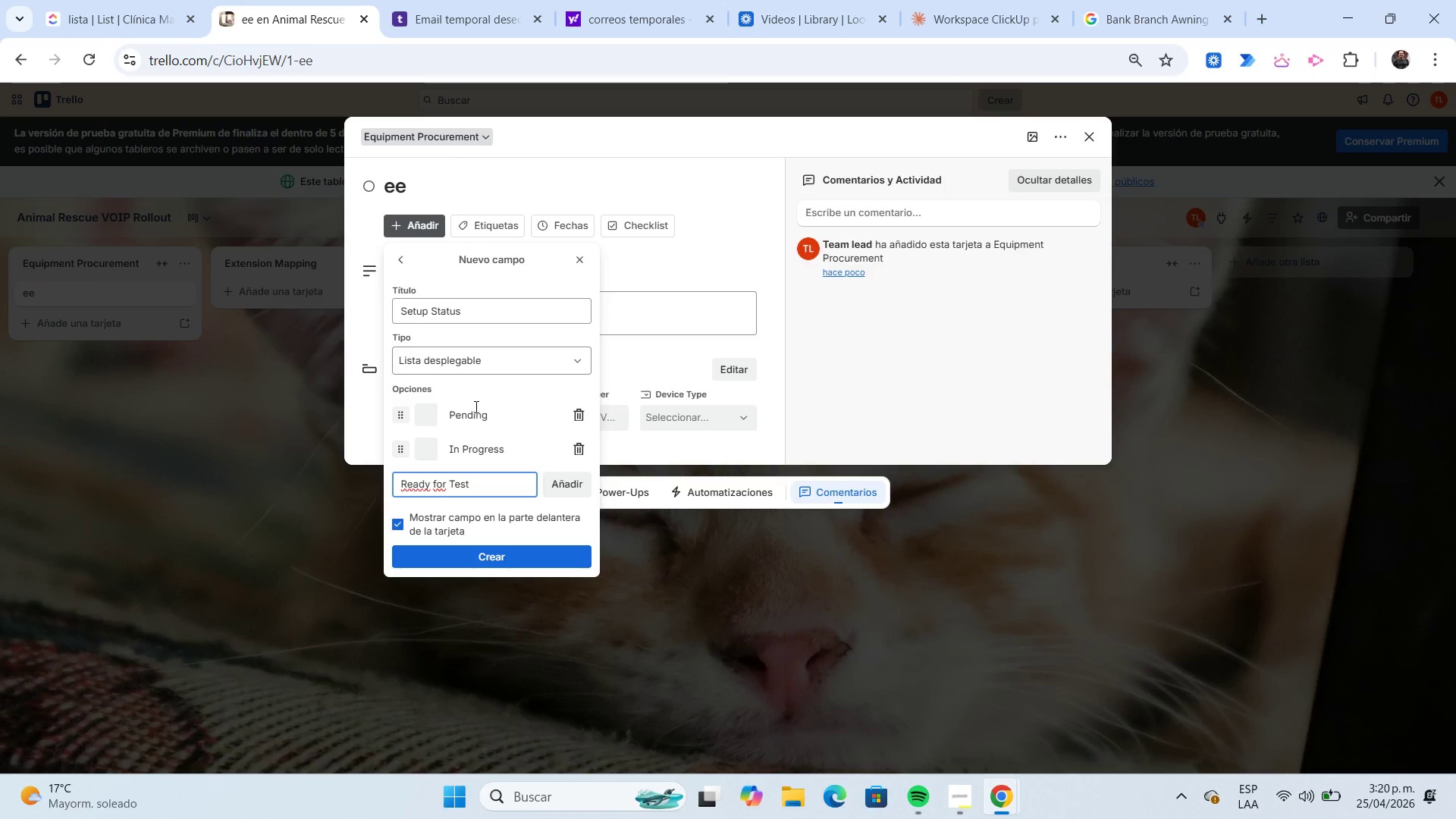 
key(Enter)
 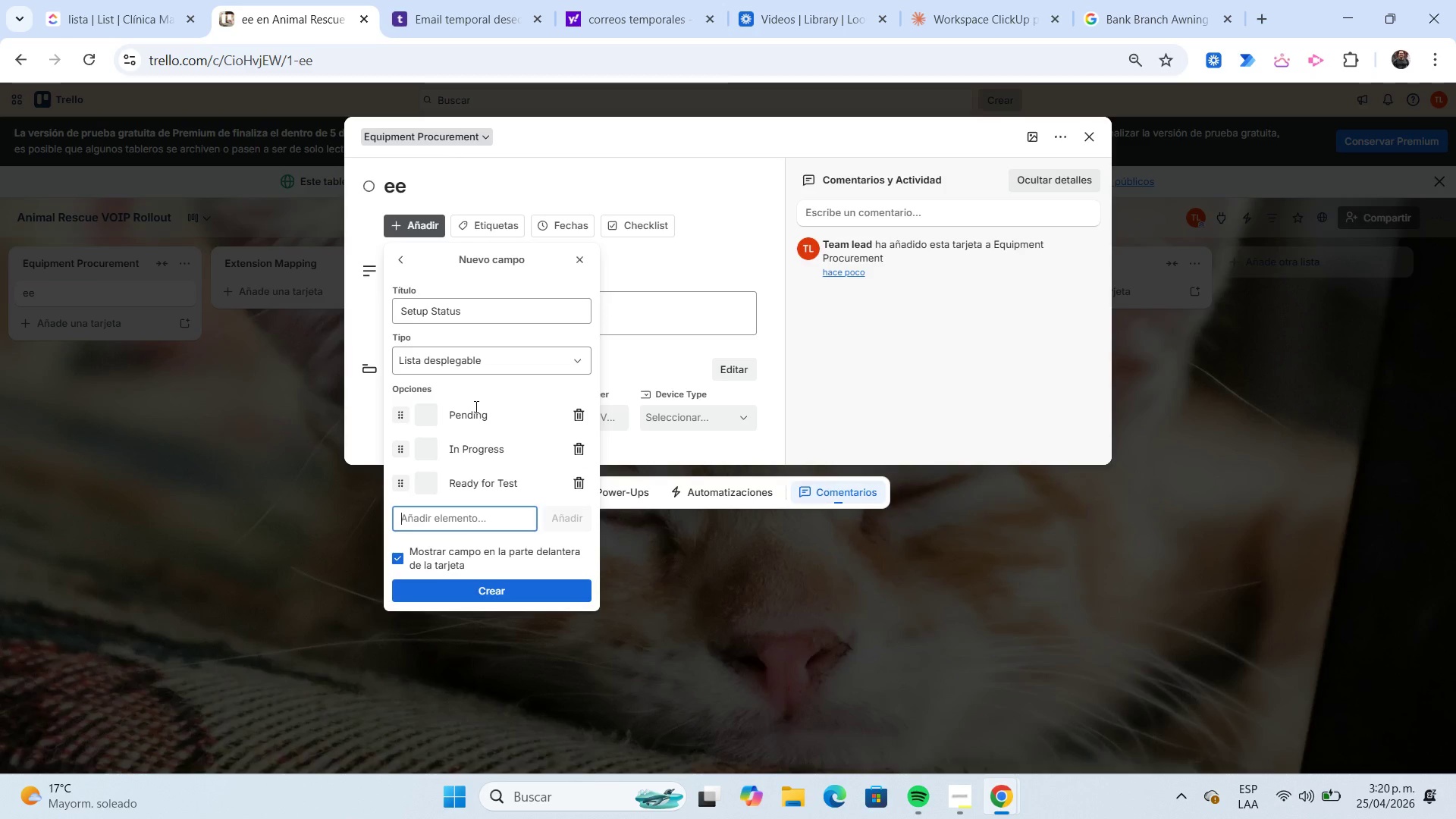 
type(Live)
 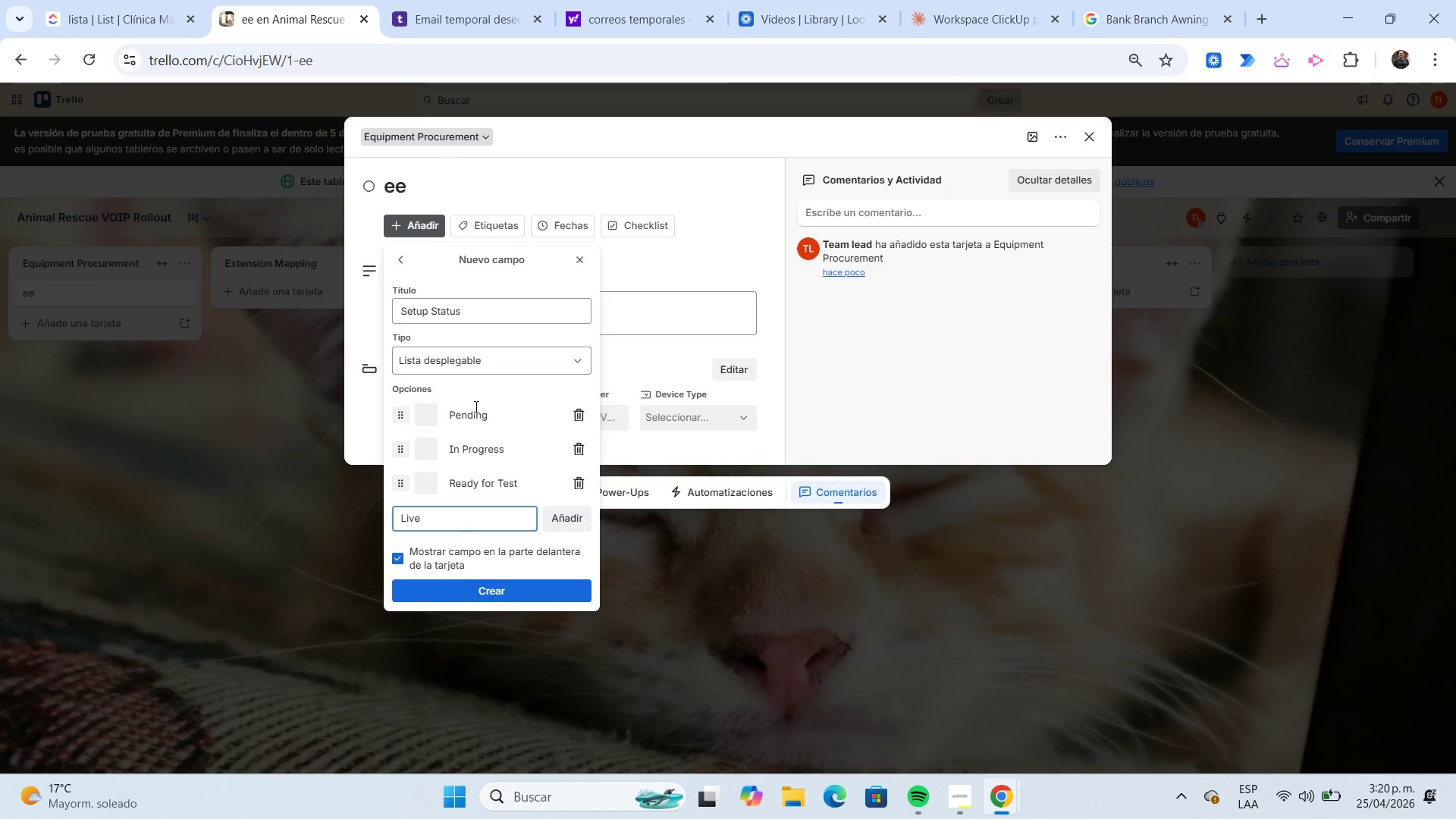 
key(Enter)
 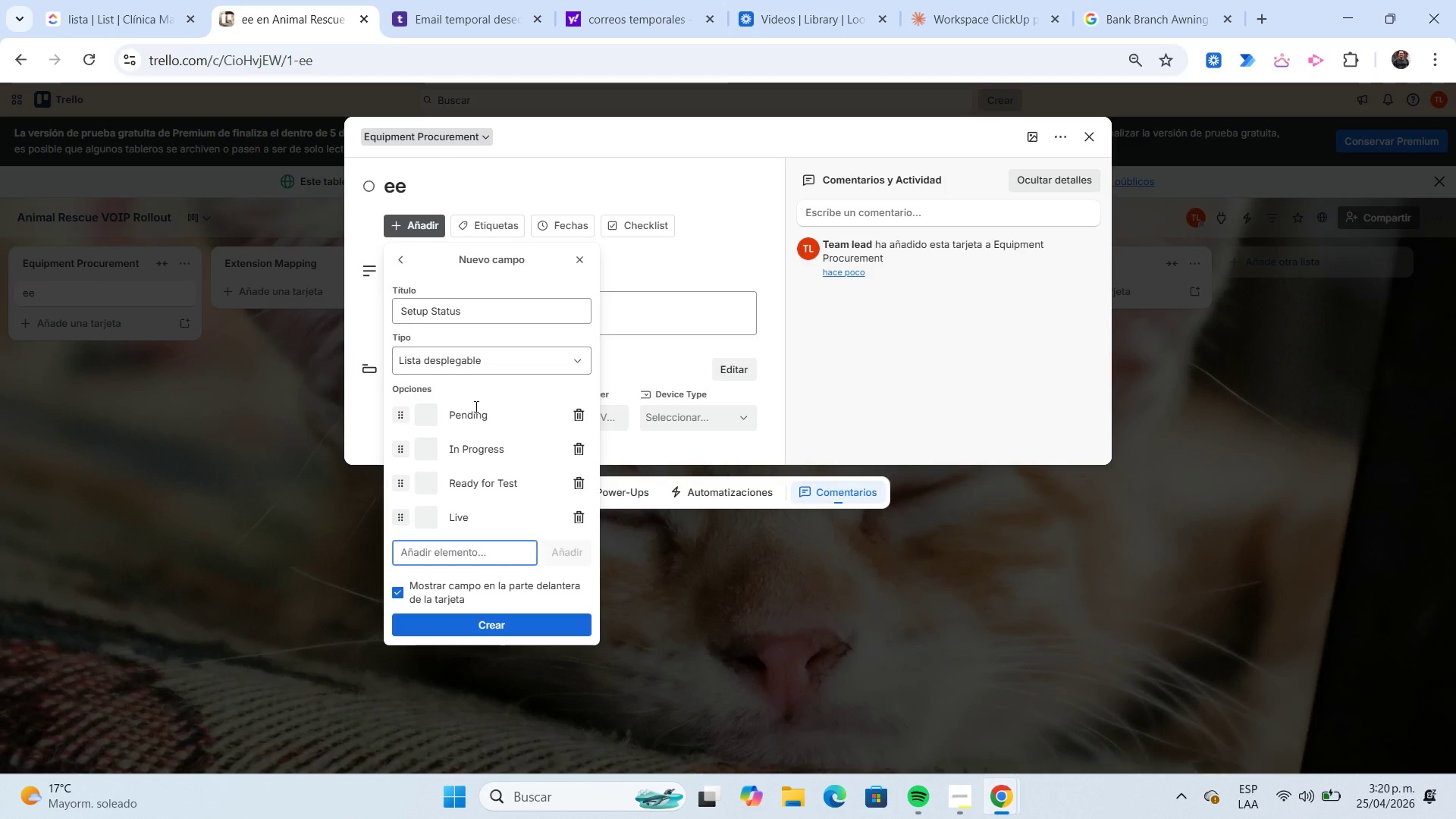 
type(Completed)
 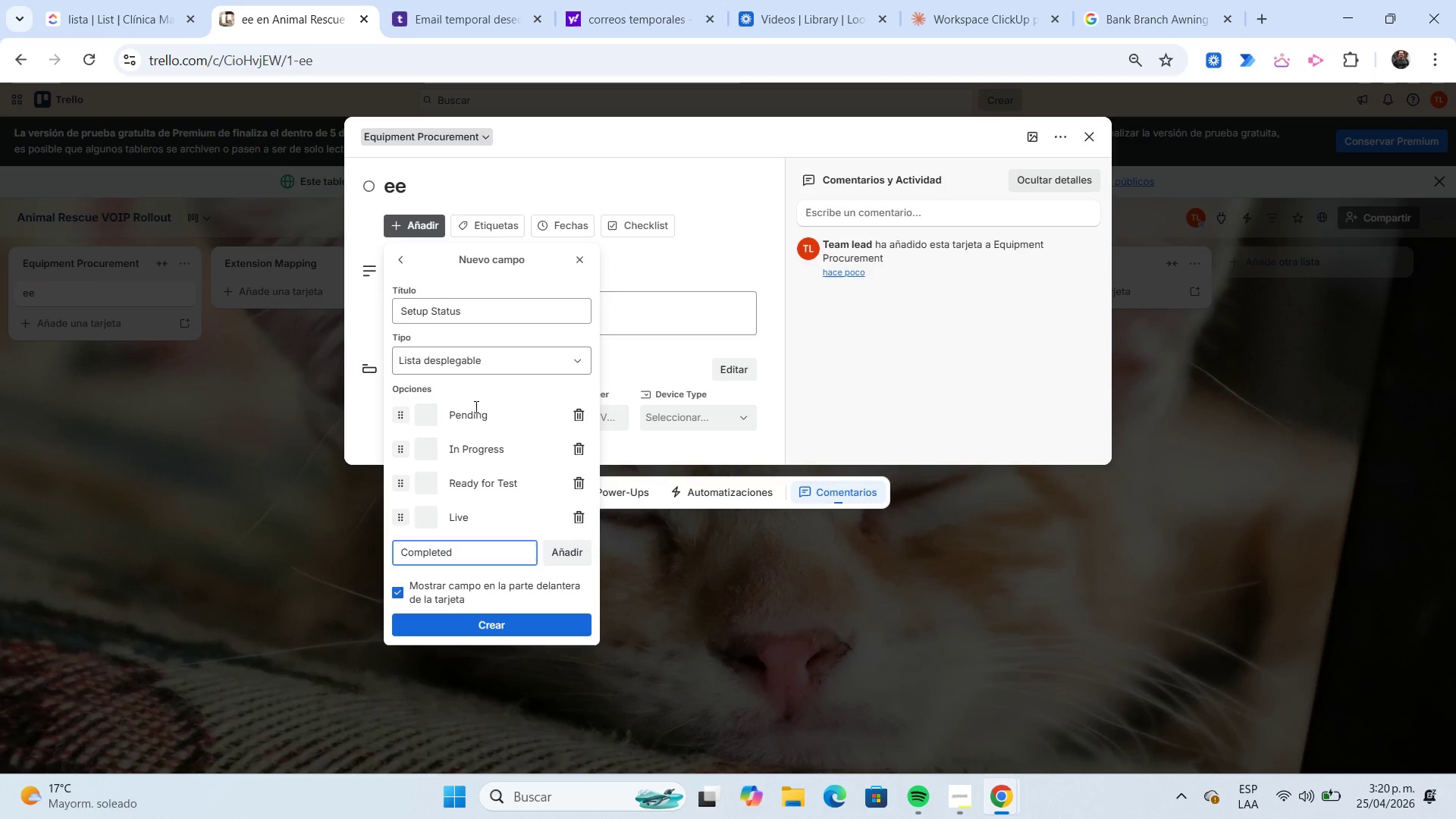 
key(Enter)
 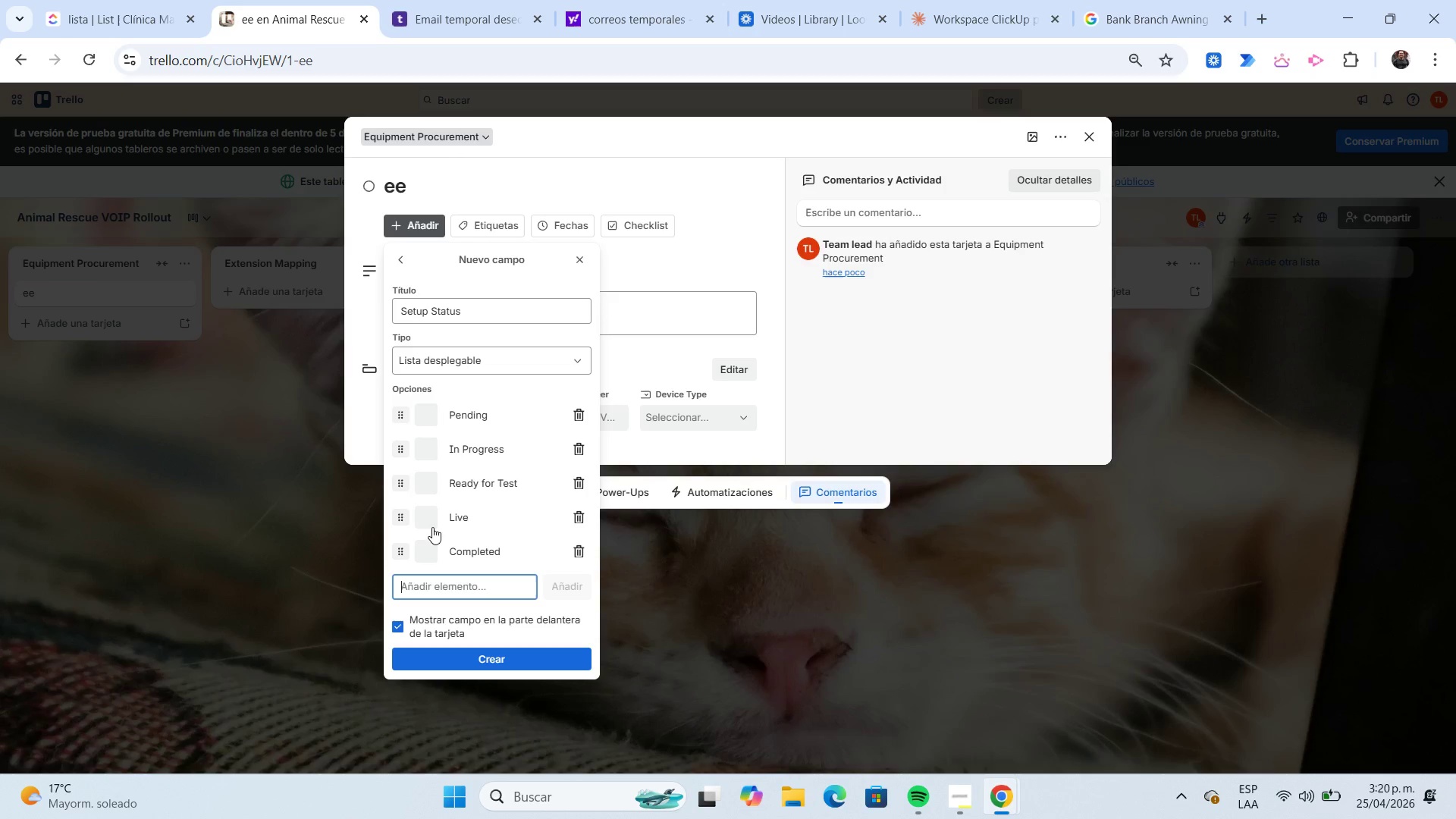 
left_click([428, 542])
 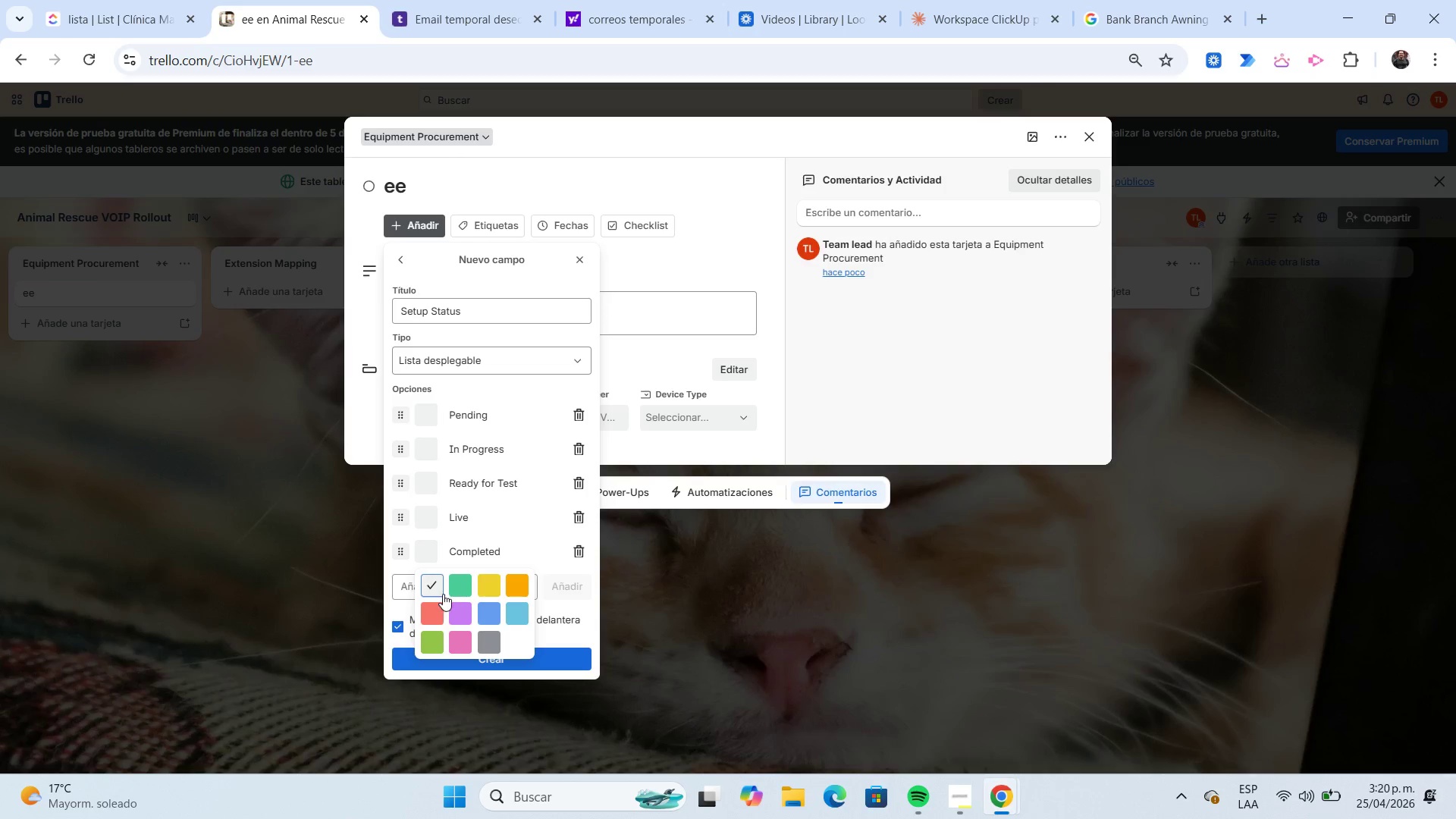 
left_click([460, 582])
 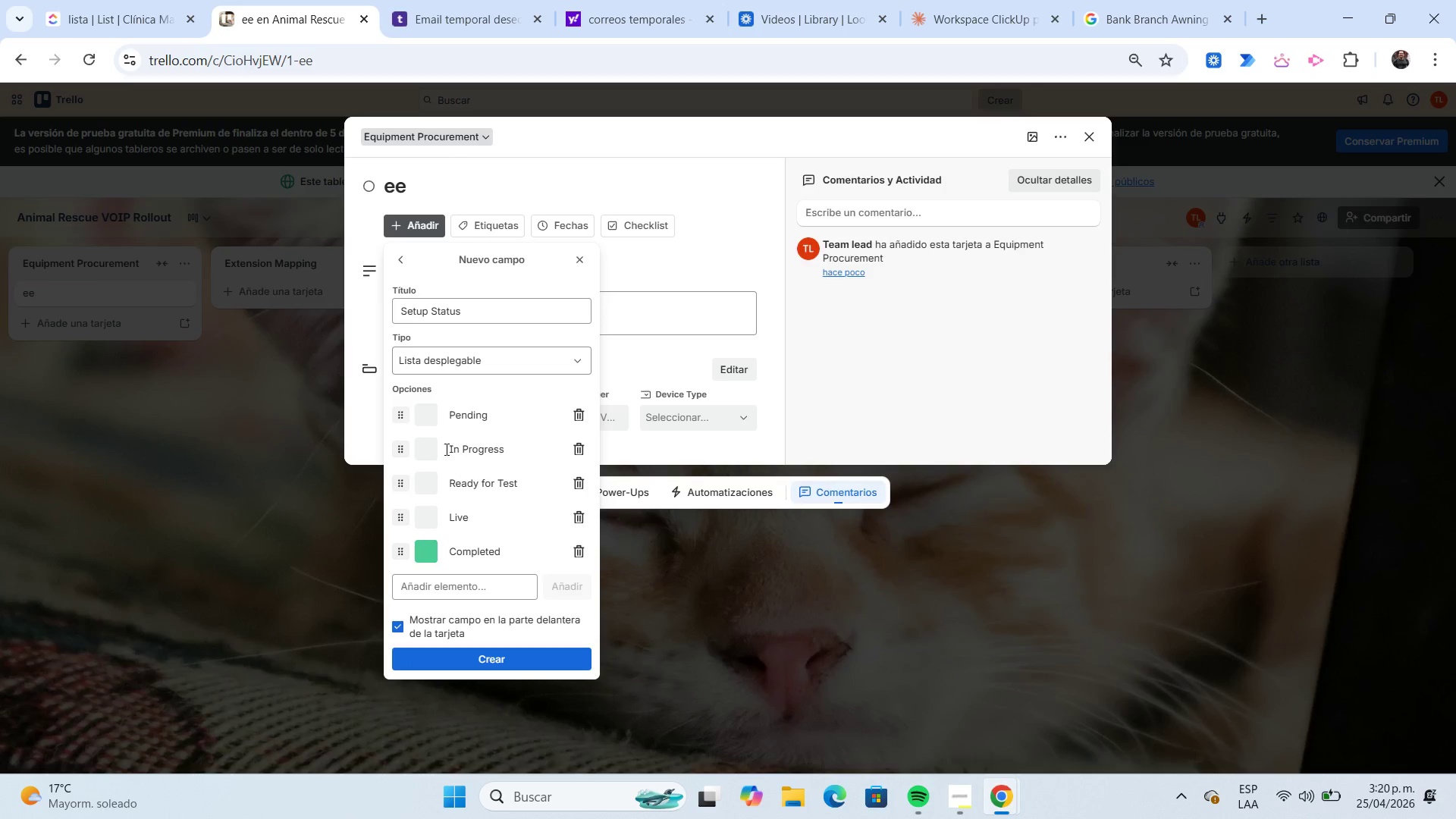 
left_click([429, 413])